 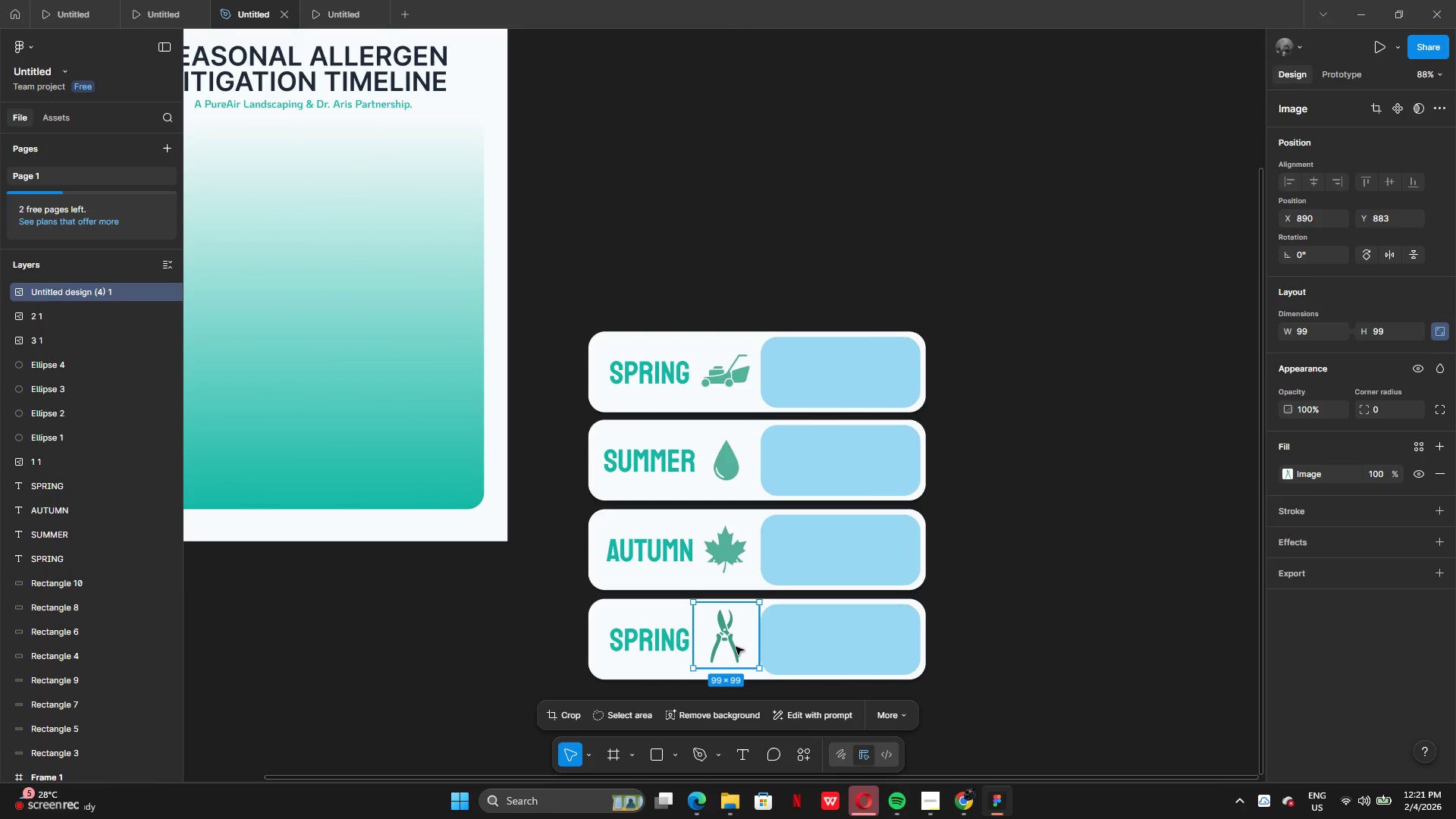 
left_click_drag(start_coordinate=[951, 648], to_coordinate=[957, 648])
 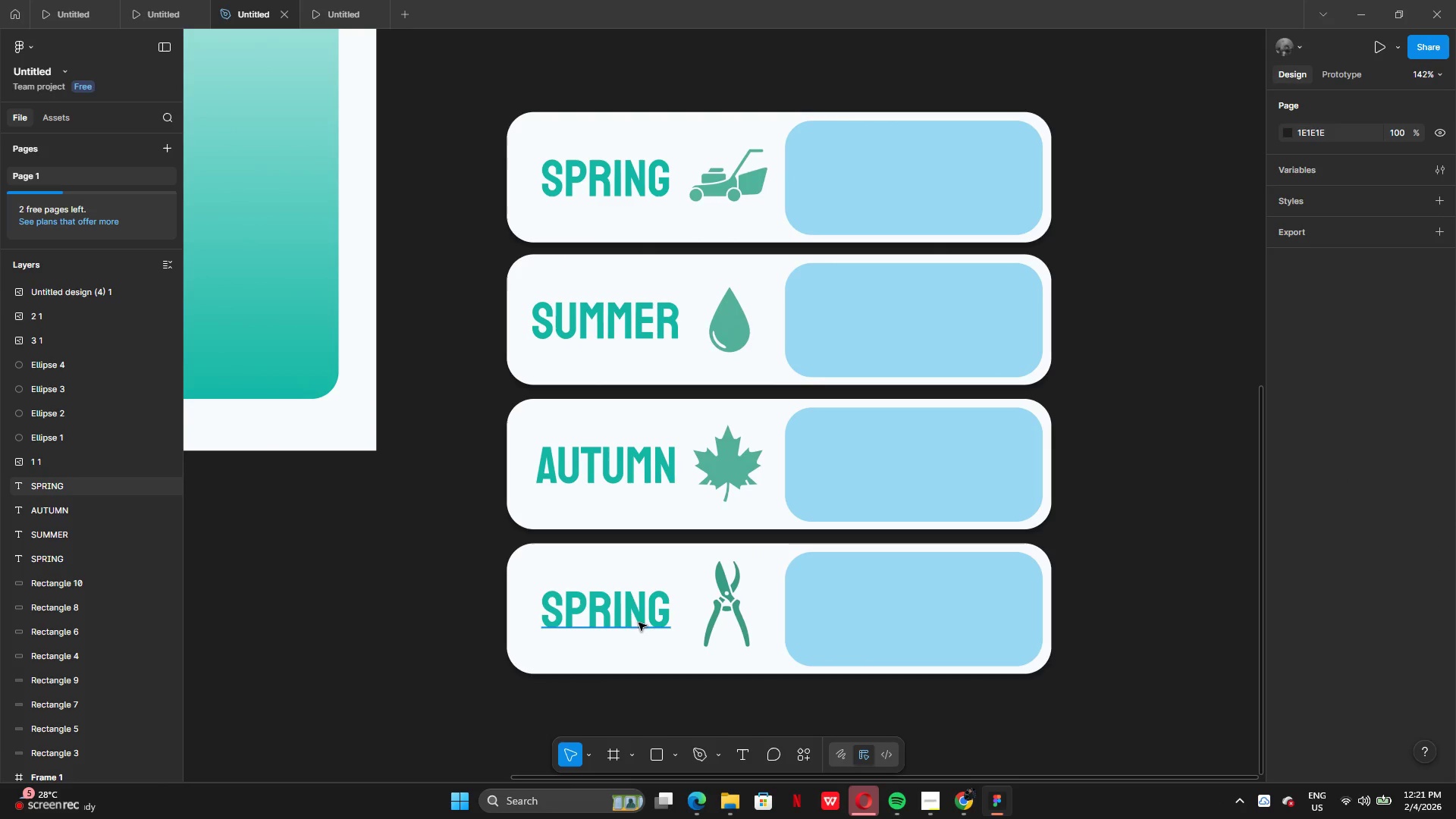 
double_click([625, 619])
 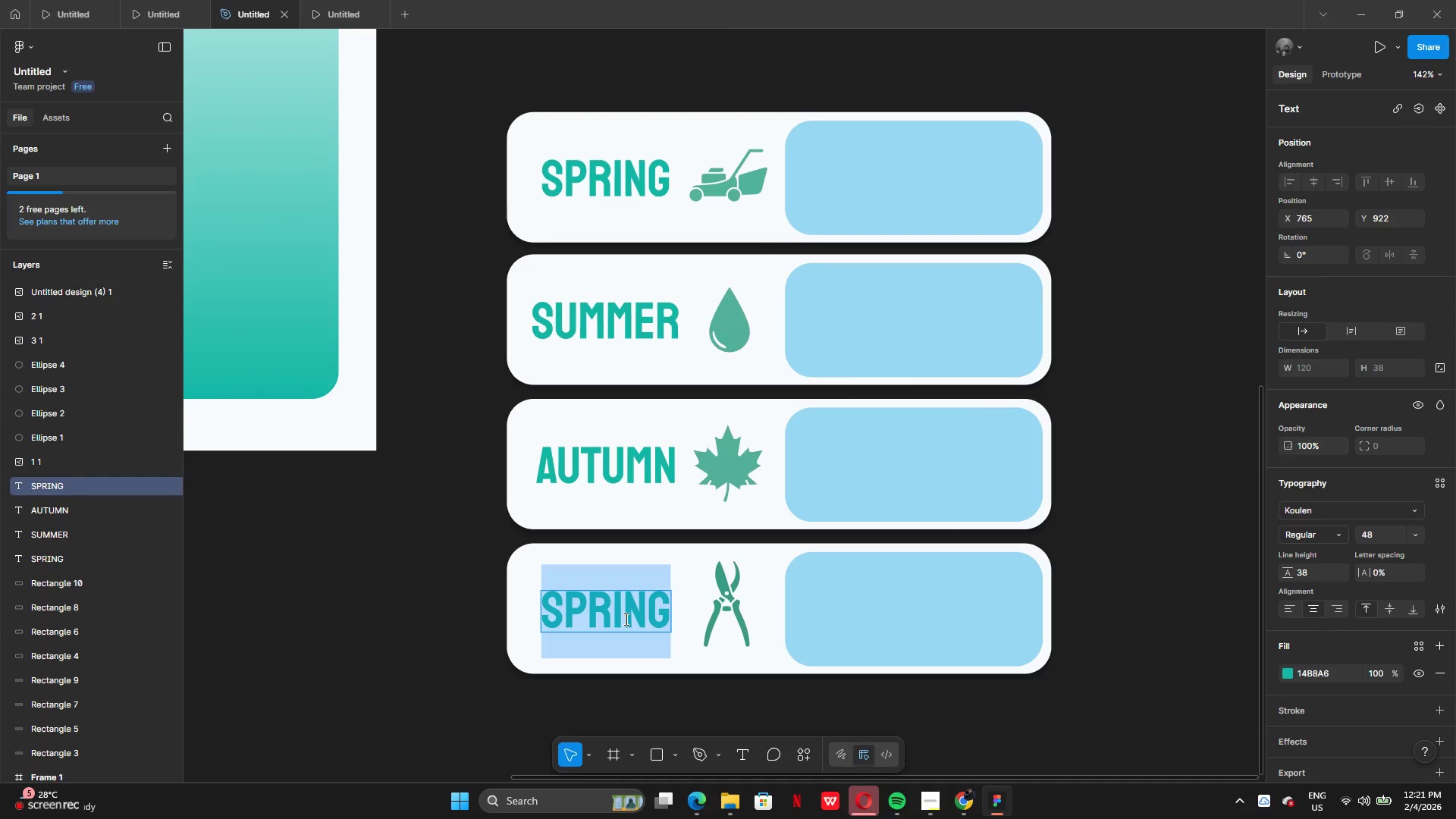 
type(WINTER)
 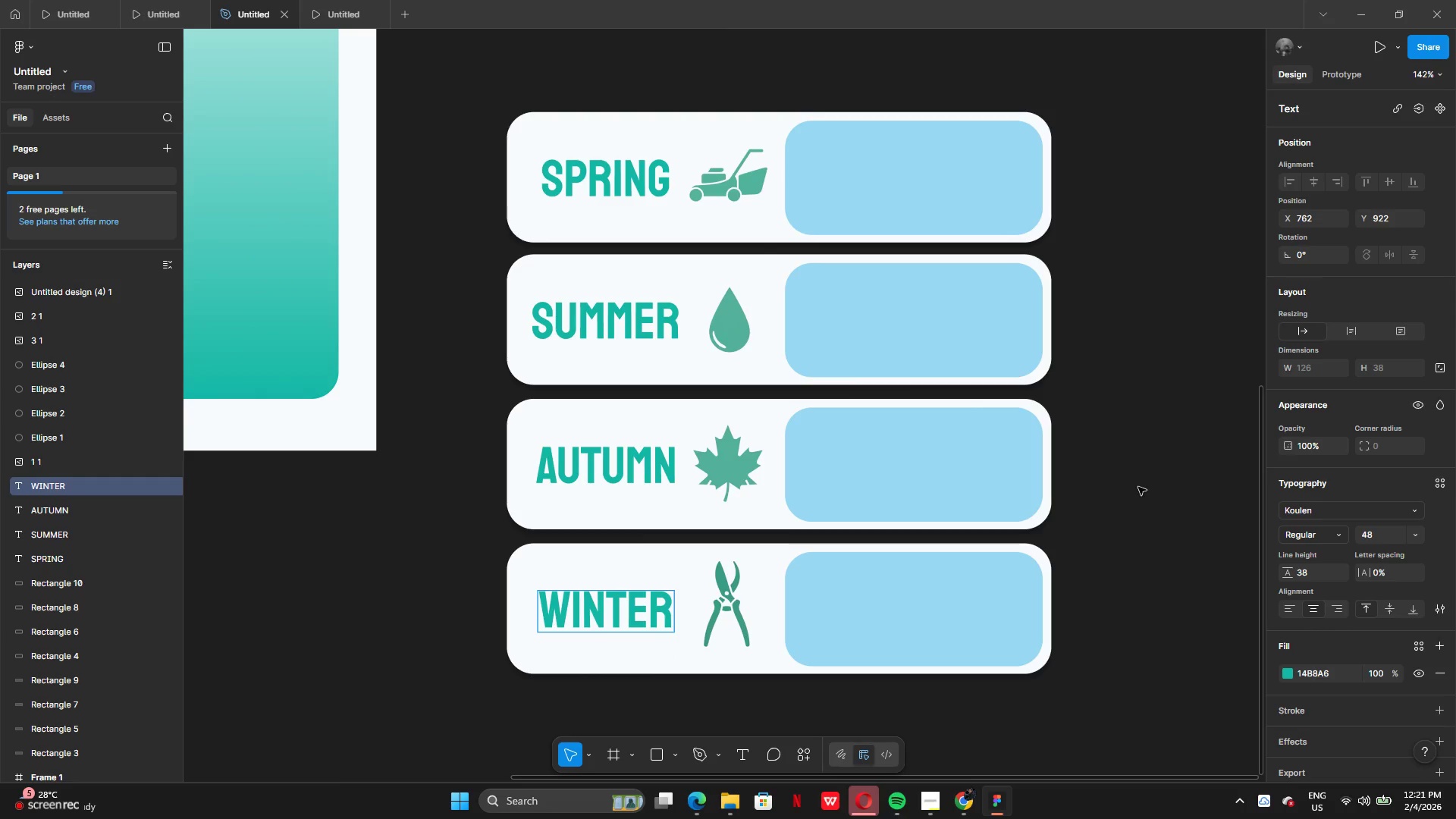 
left_click([1138, 487])
 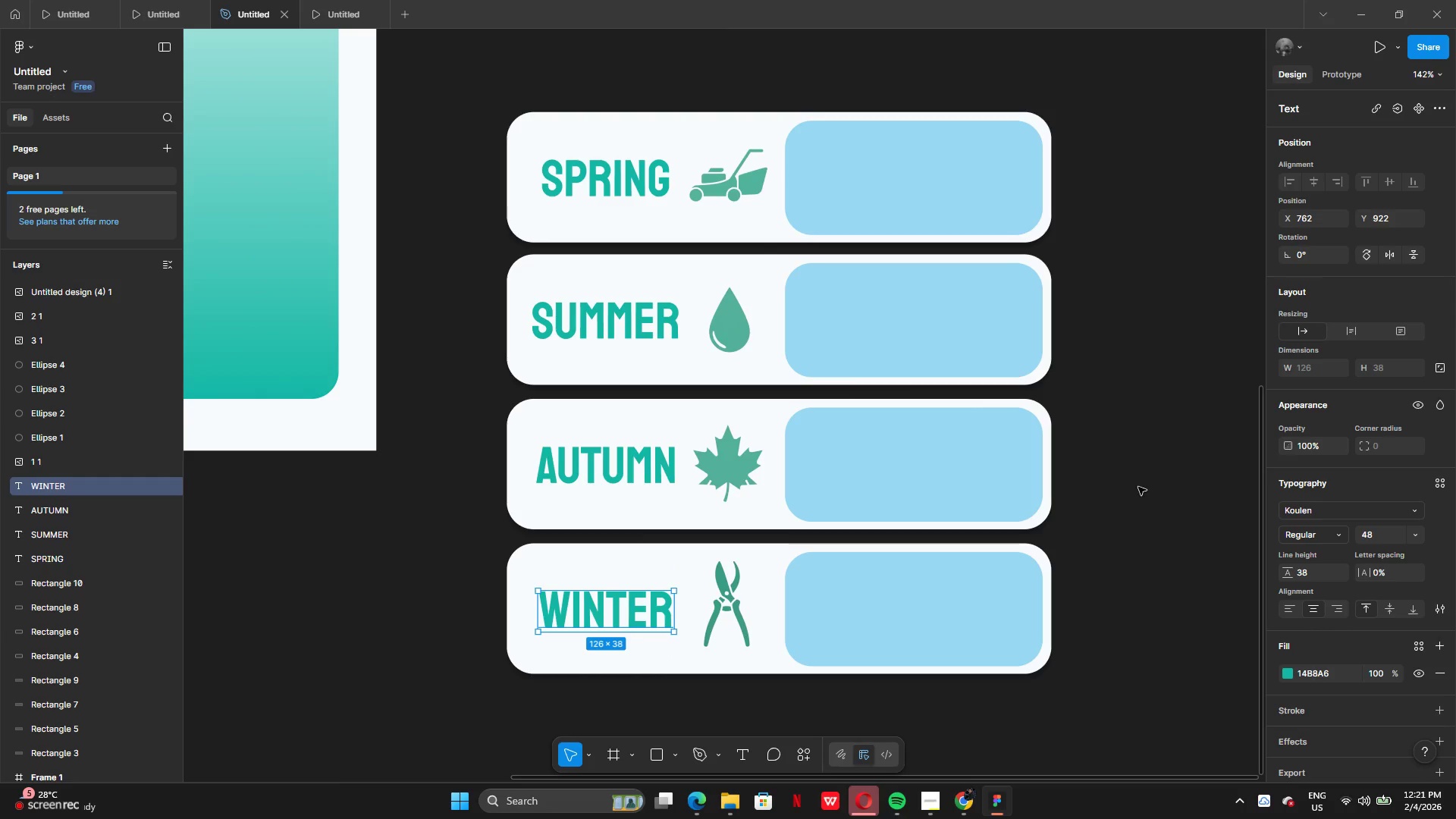 
left_click([1138, 487])
 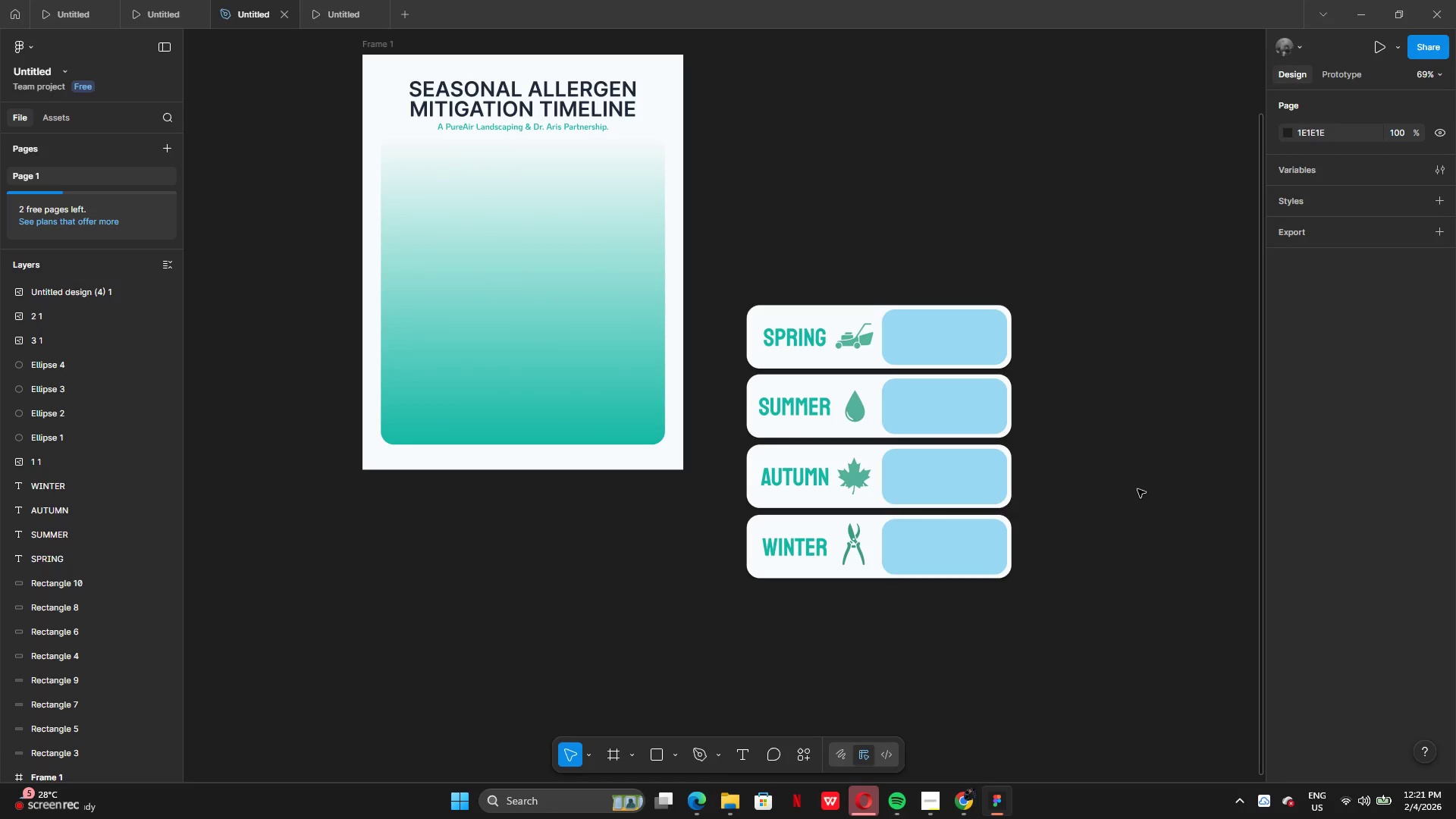 
scroll: coordinate [1138, 489], scroll_direction: up, amount: 2.0
 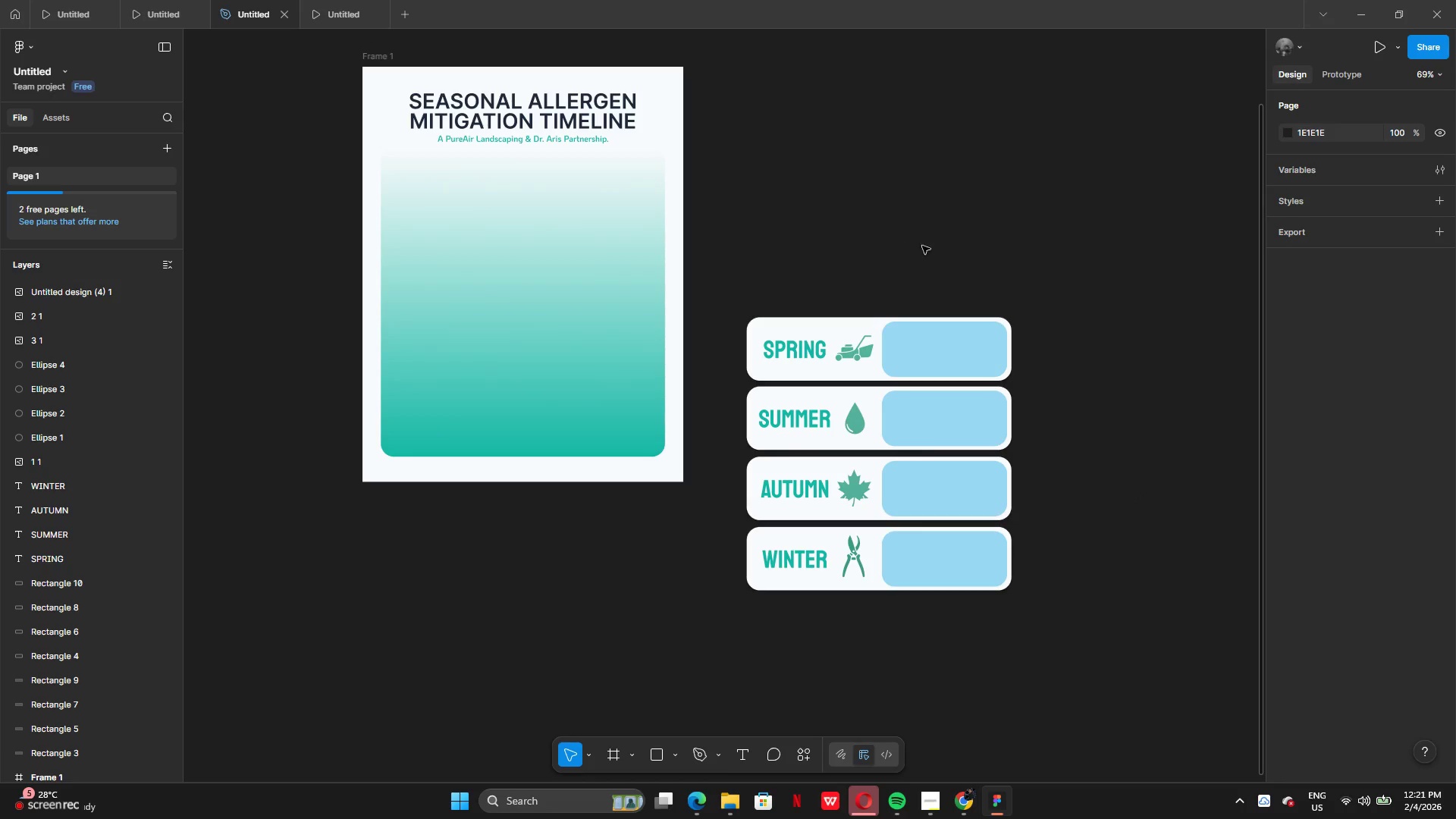 
left_click_drag(start_coordinate=[1086, 461], to_coordinate=[1091, 485])
 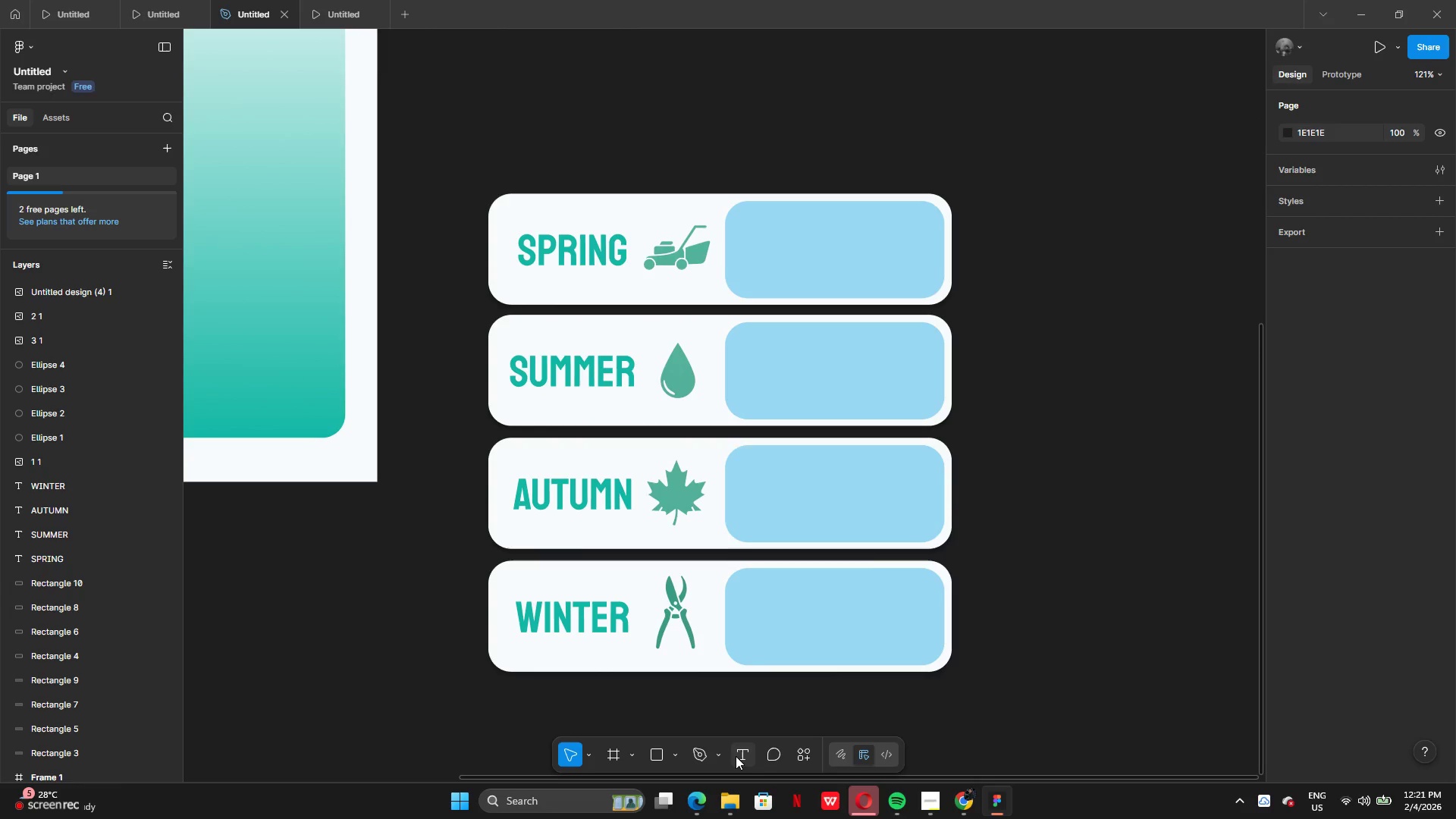 
left_click([736, 756])
 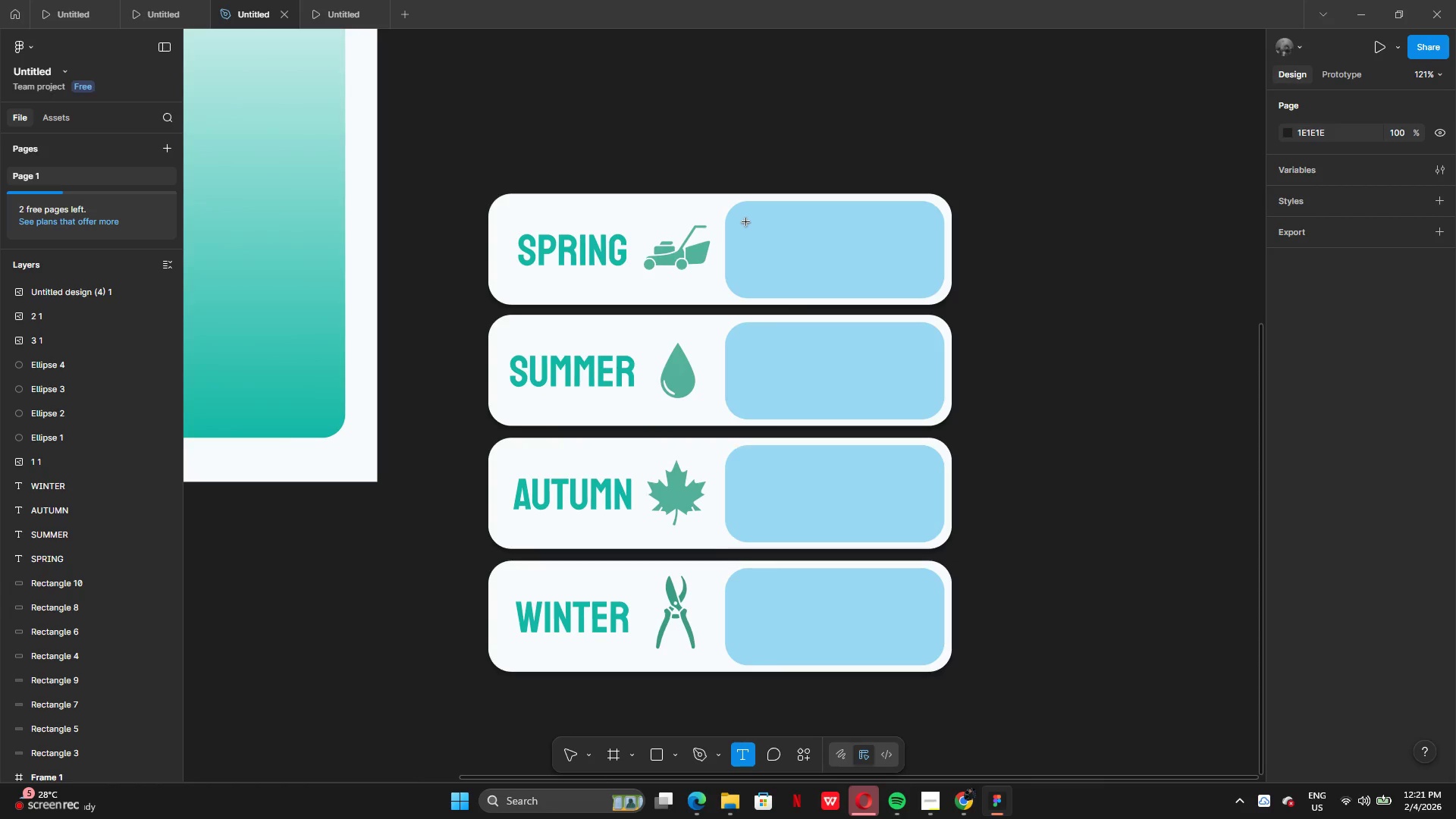 
left_click_drag(start_coordinate=[1019, 280], to_coordinate=[1181, 349])
 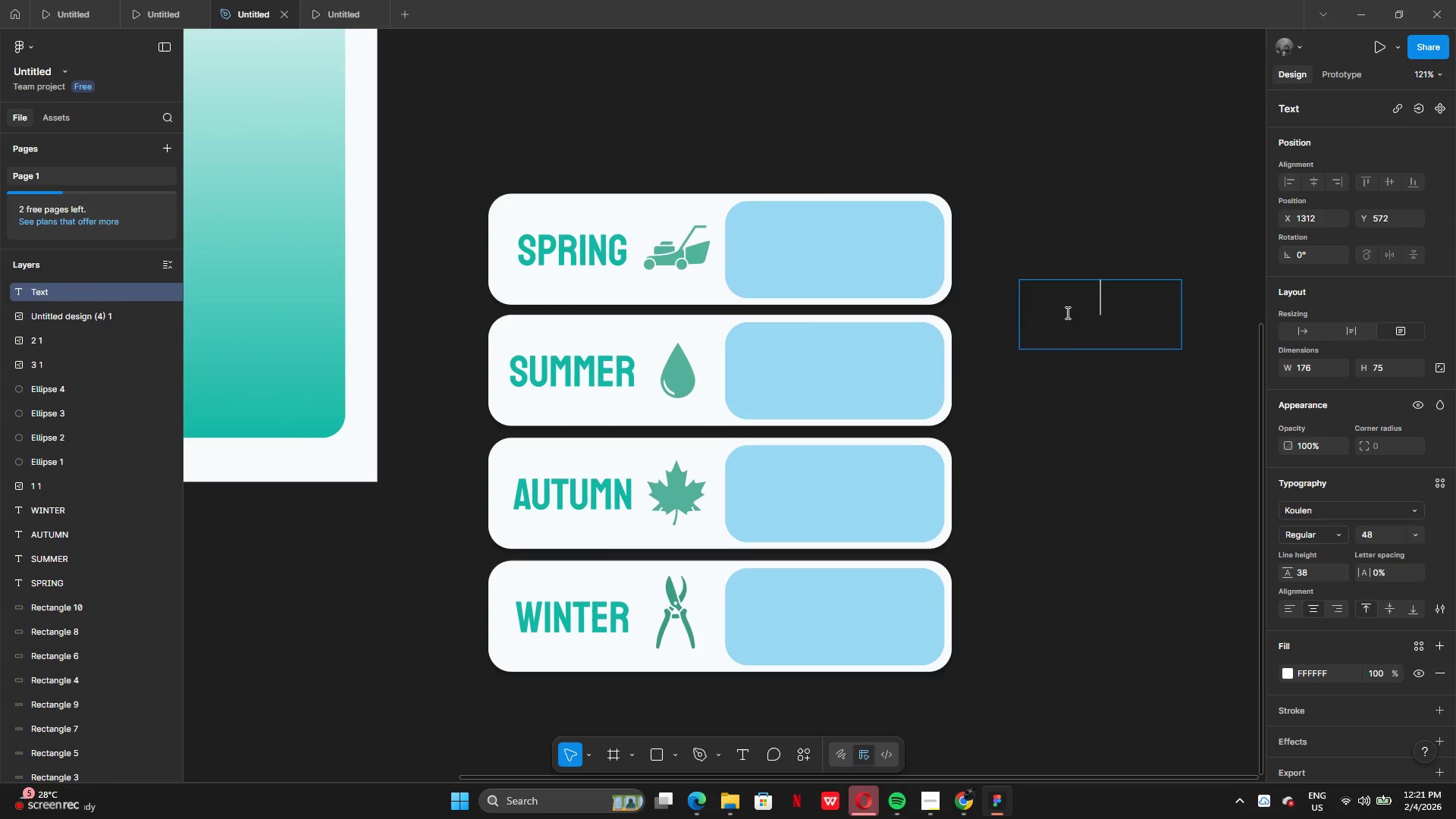 
left_click([1066, 312])
 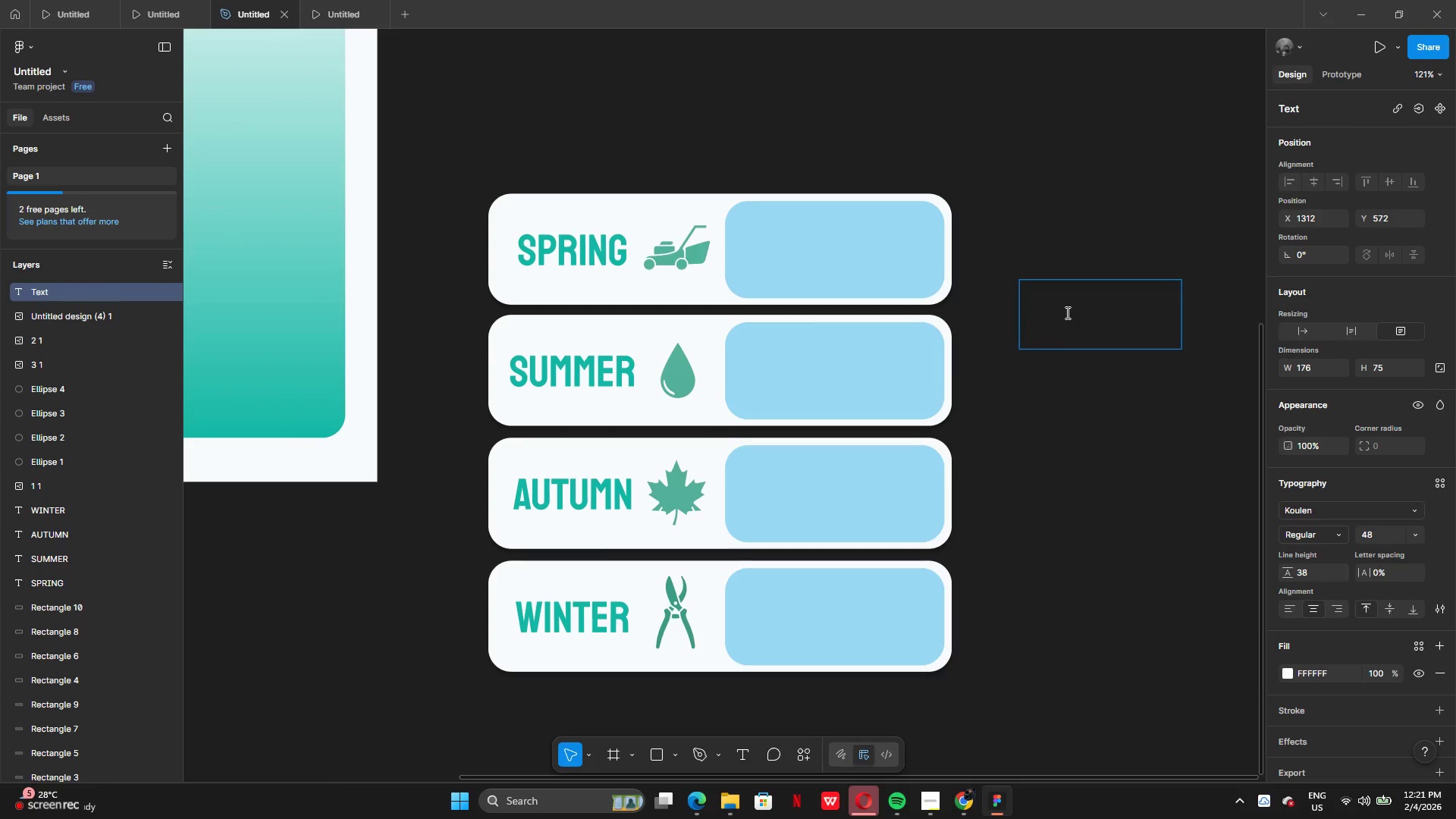 
key(Control+V)
 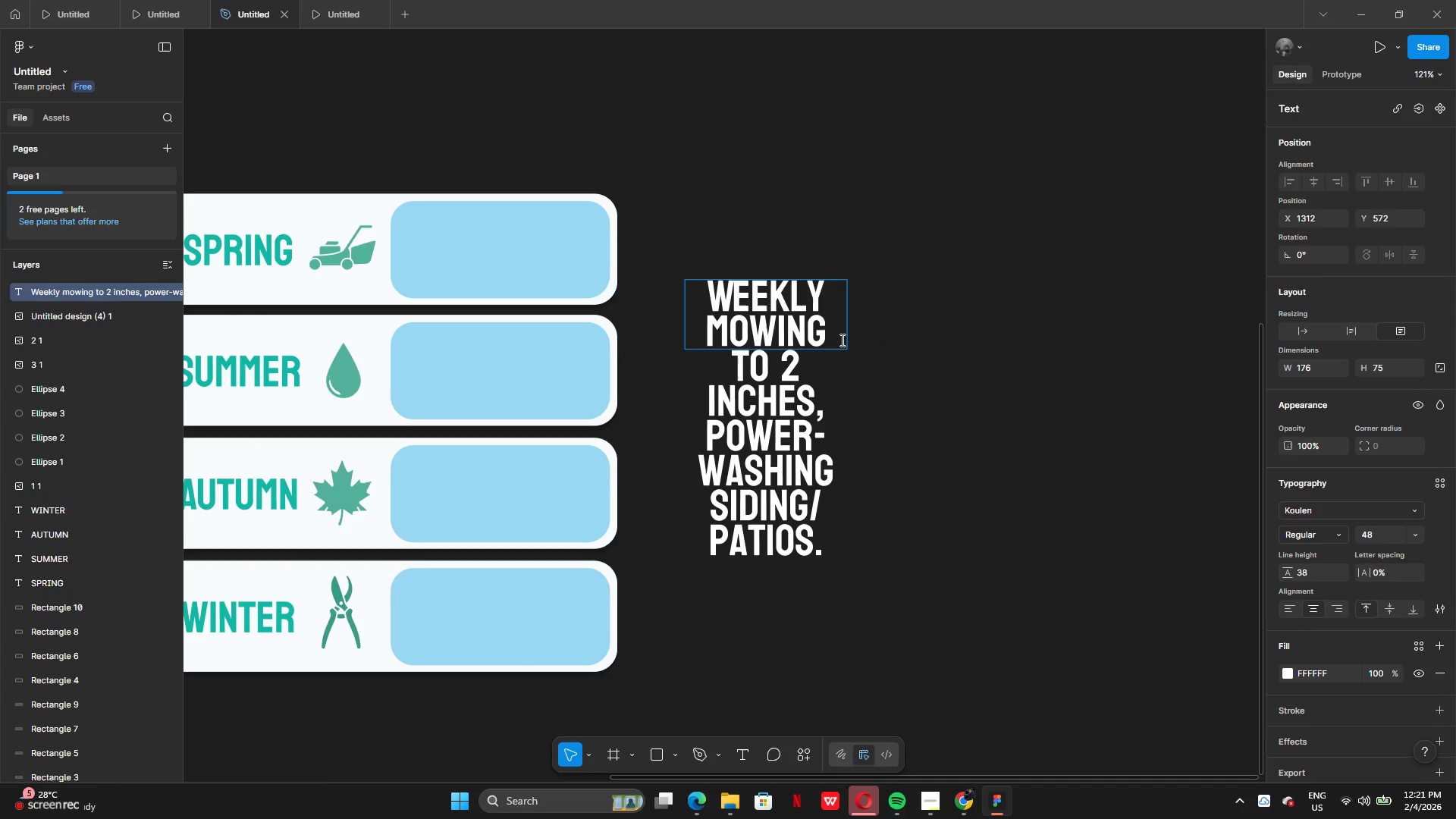 
left_click([896, 332])
 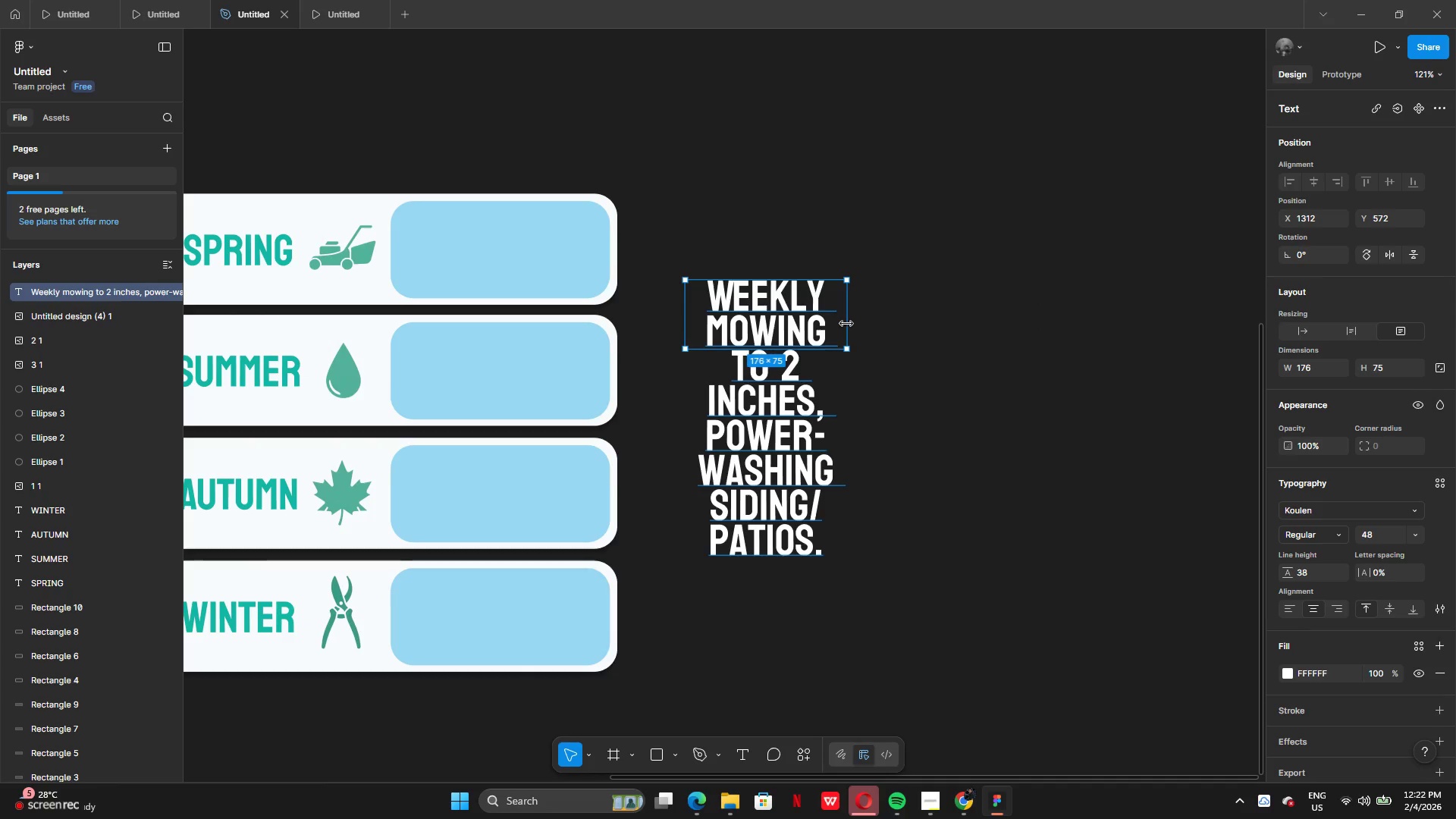 
left_click_drag(start_coordinate=[847, 325], to_coordinate=[1196, 338])
 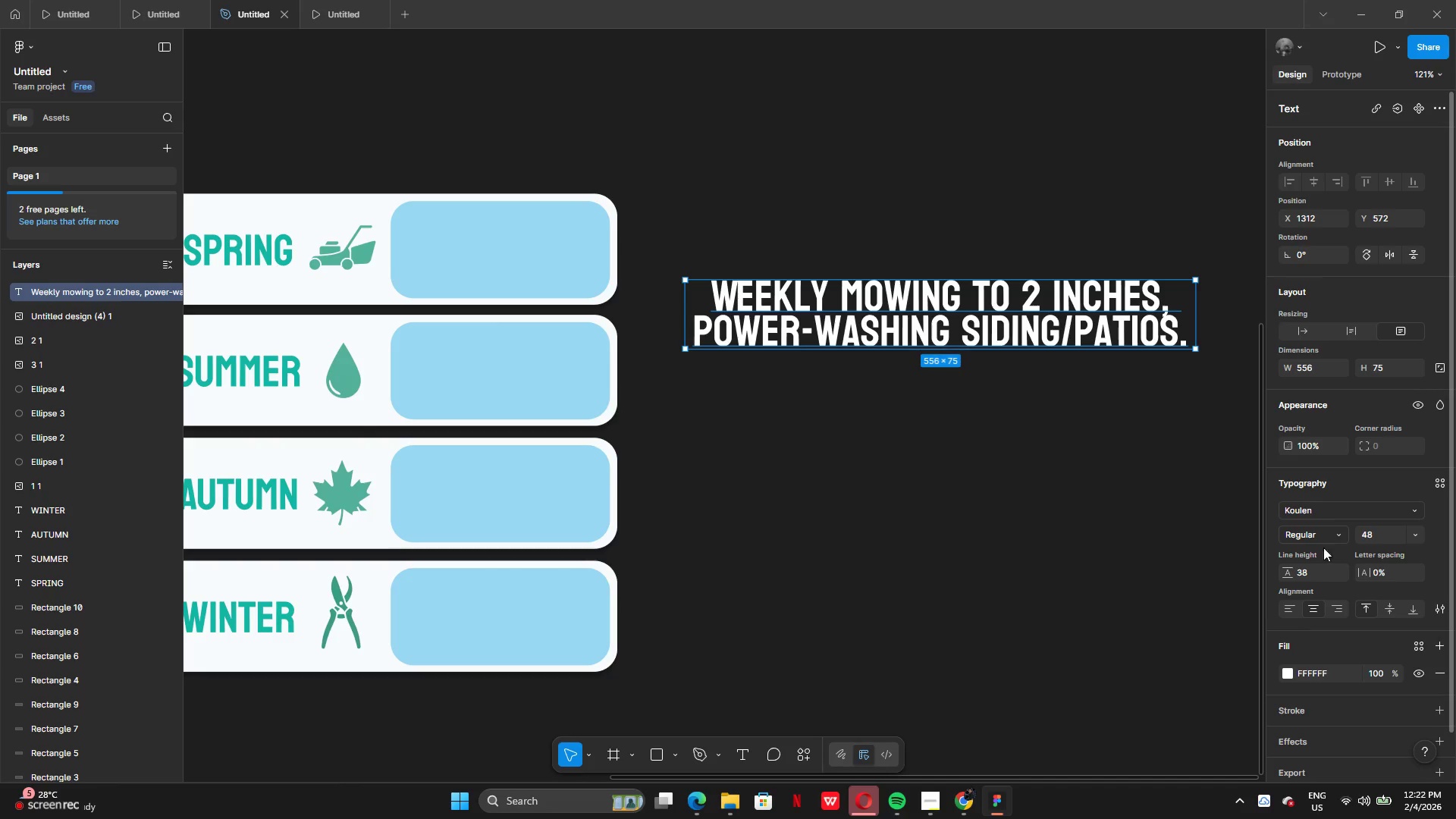 
left_click([1316, 510])
 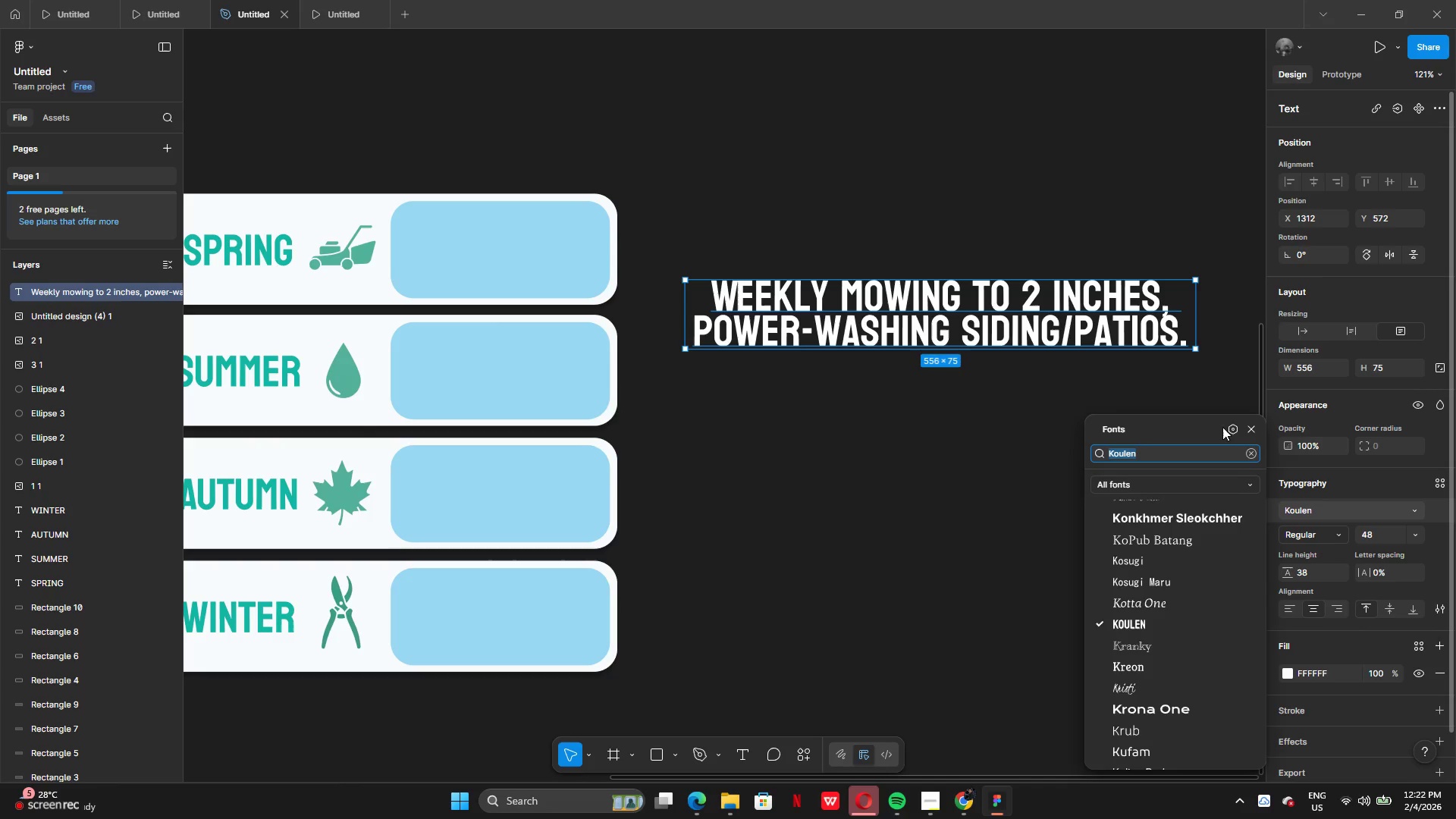 
left_click([1244, 453])
 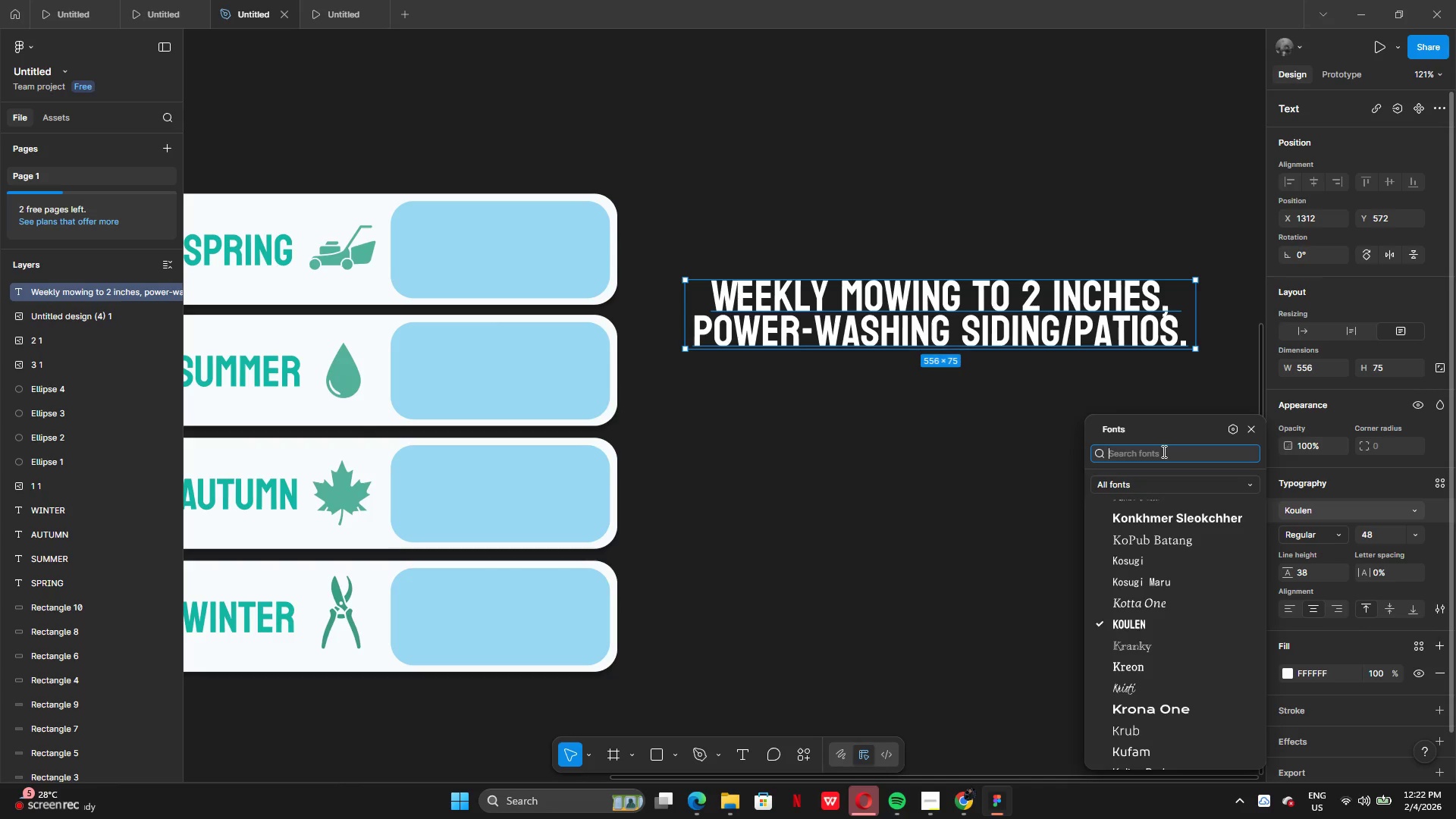 
type(SER)
 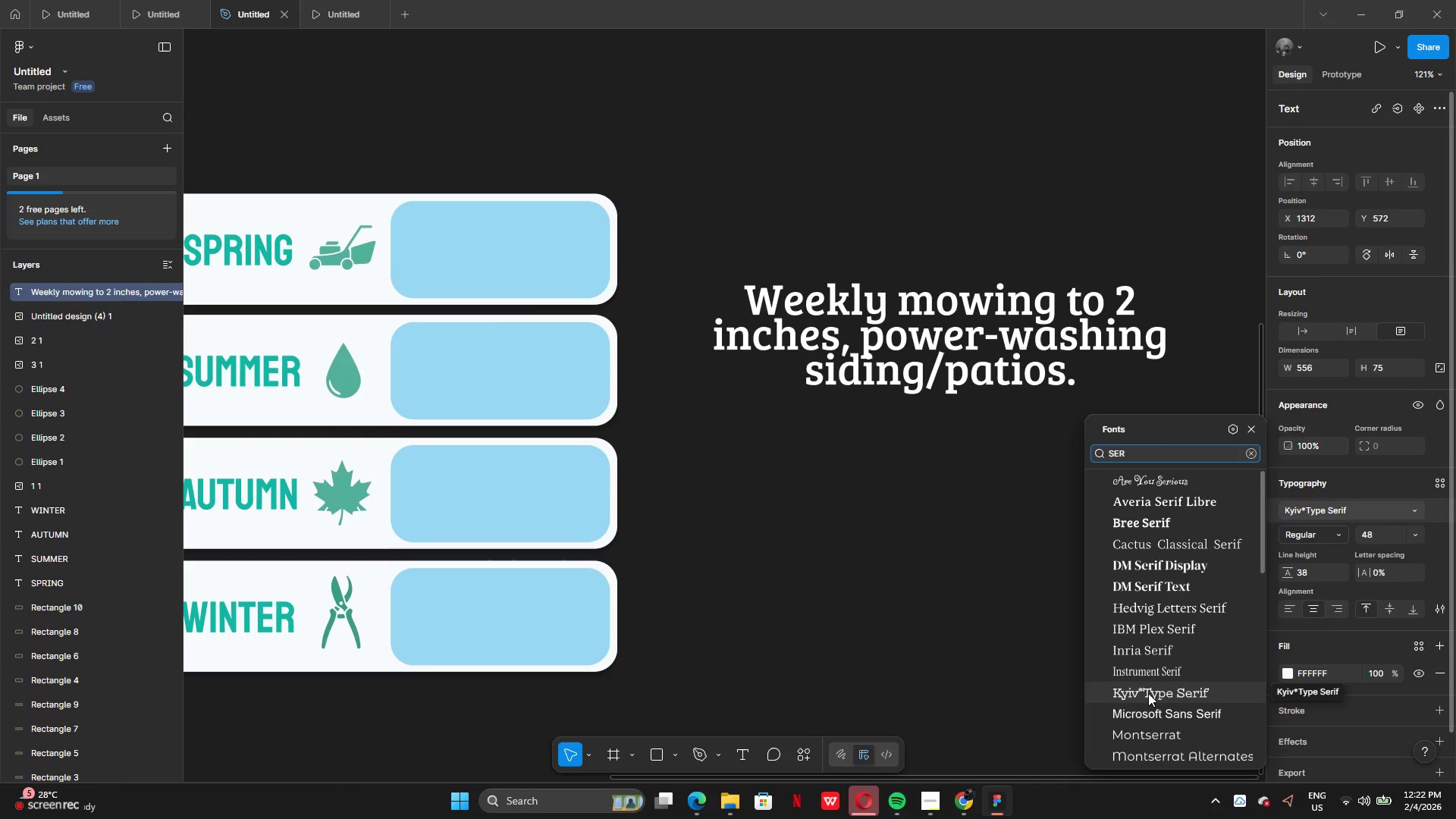 
scroll: coordinate [1159, 670], scroll_direction: down, amount: 10.0
 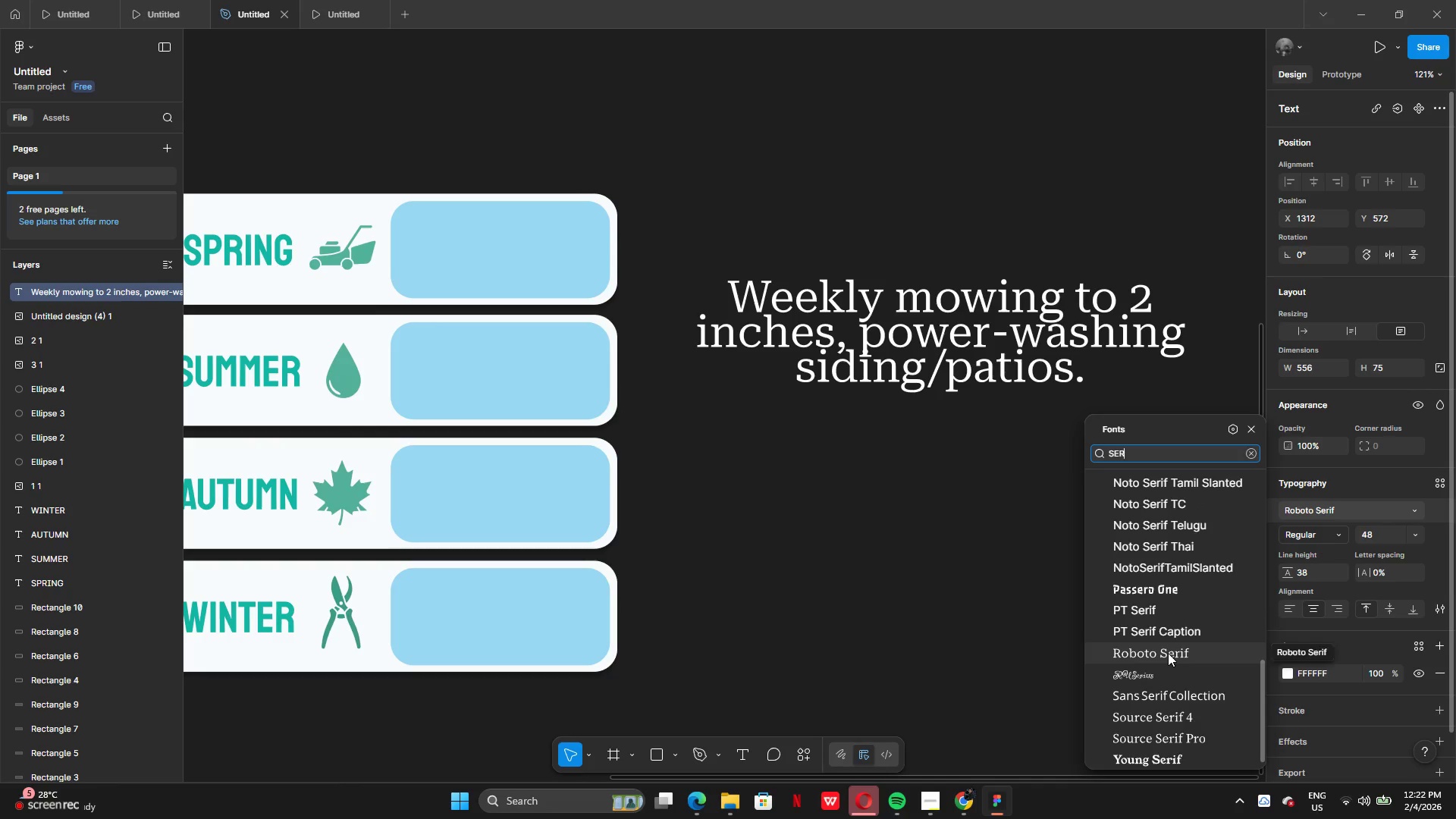 
left_click([1168, 653])
 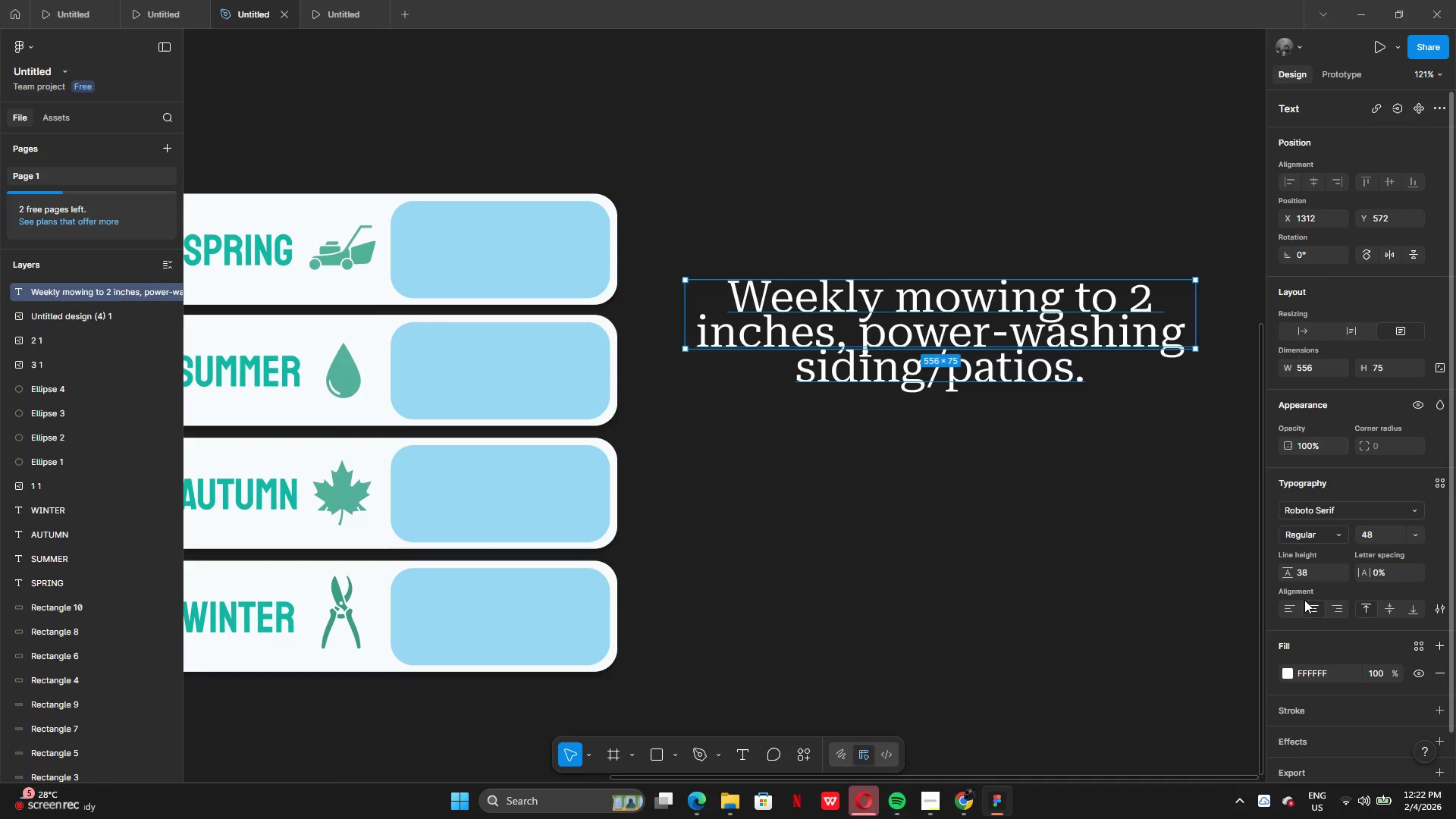 
left_click([1294, 610])
 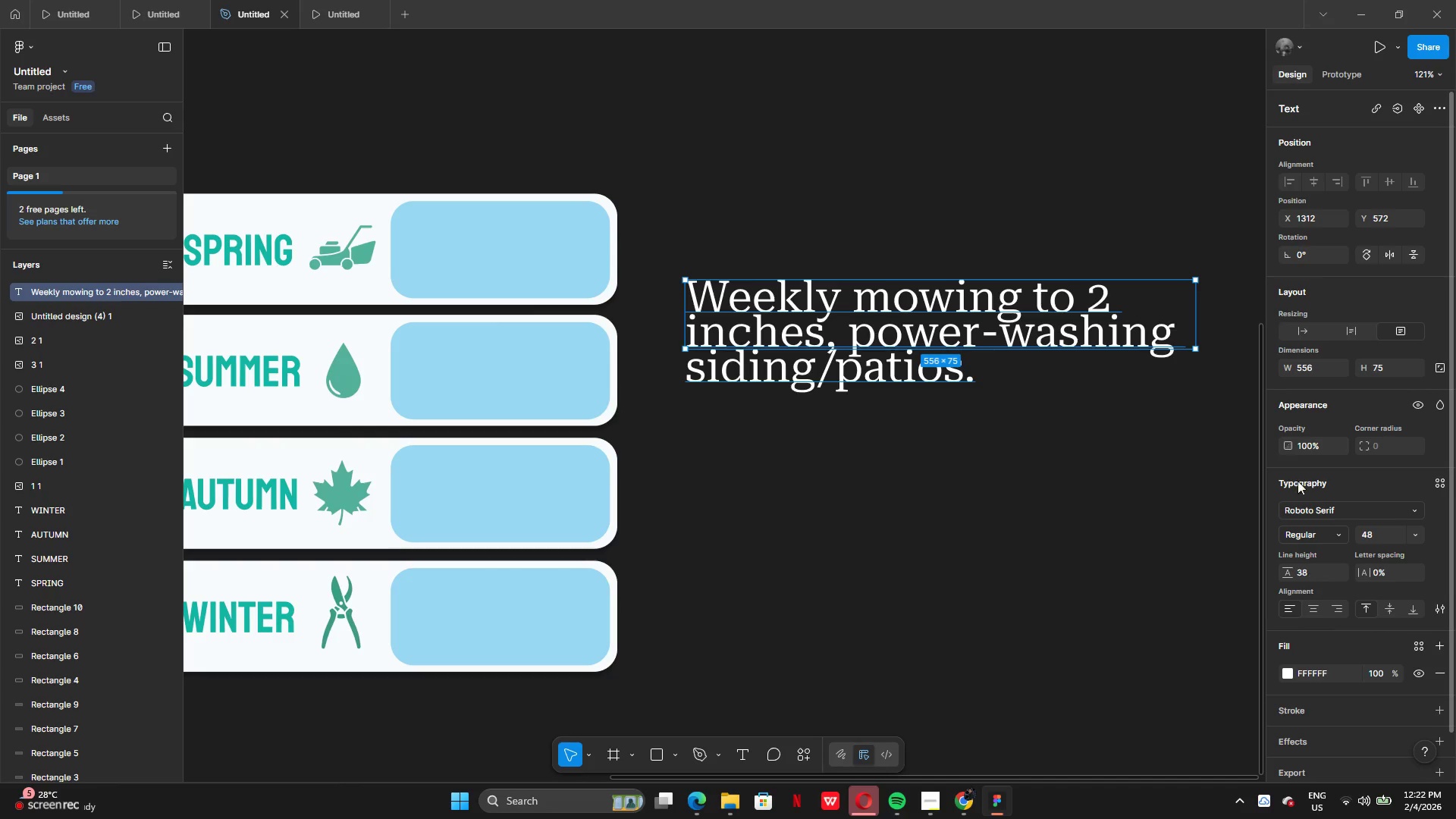 
left_click_drag(start_coordinate=[1197, 336], to_coordinate=[1108, 347])
 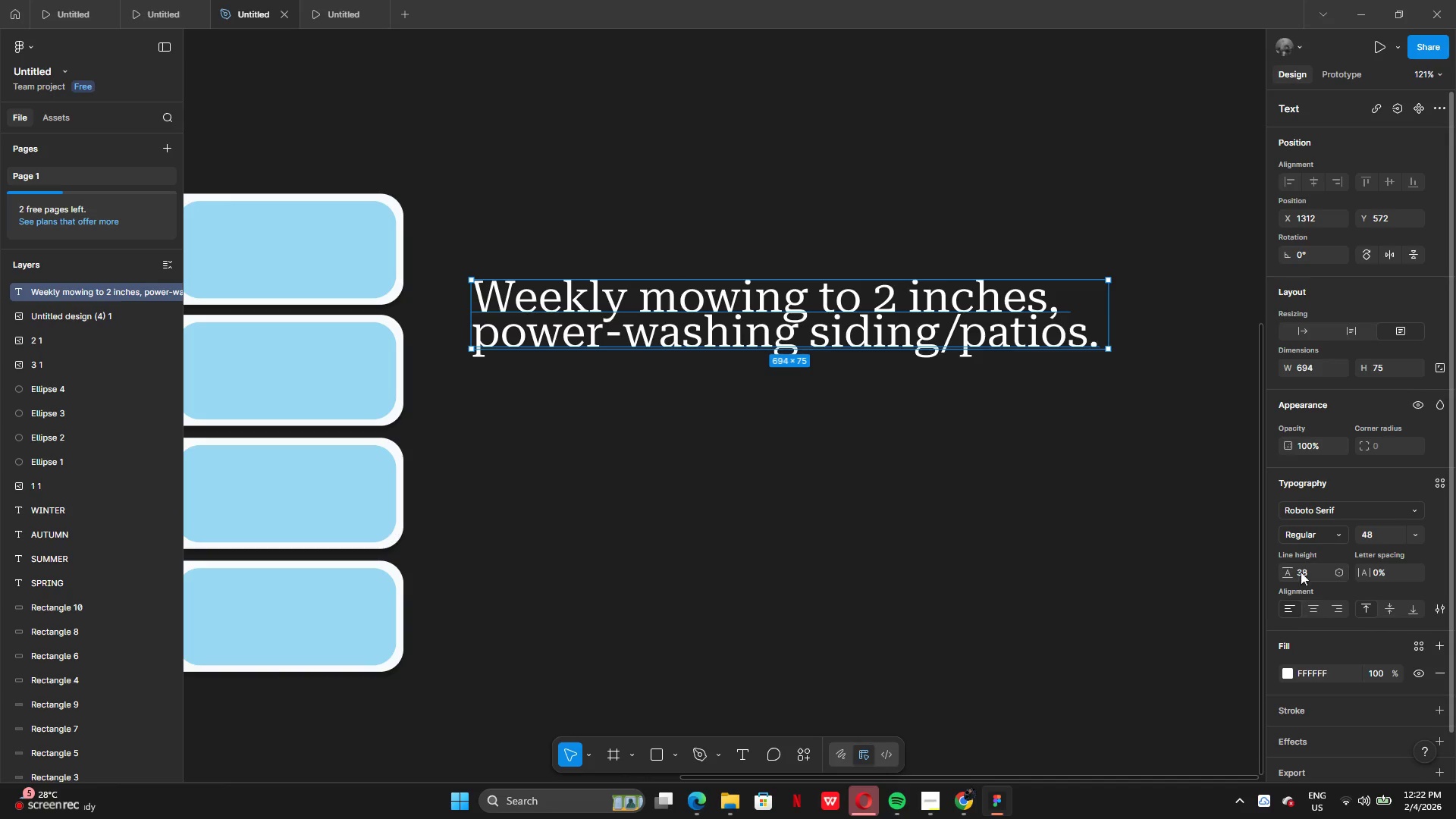 
left_click([1299, 507])
 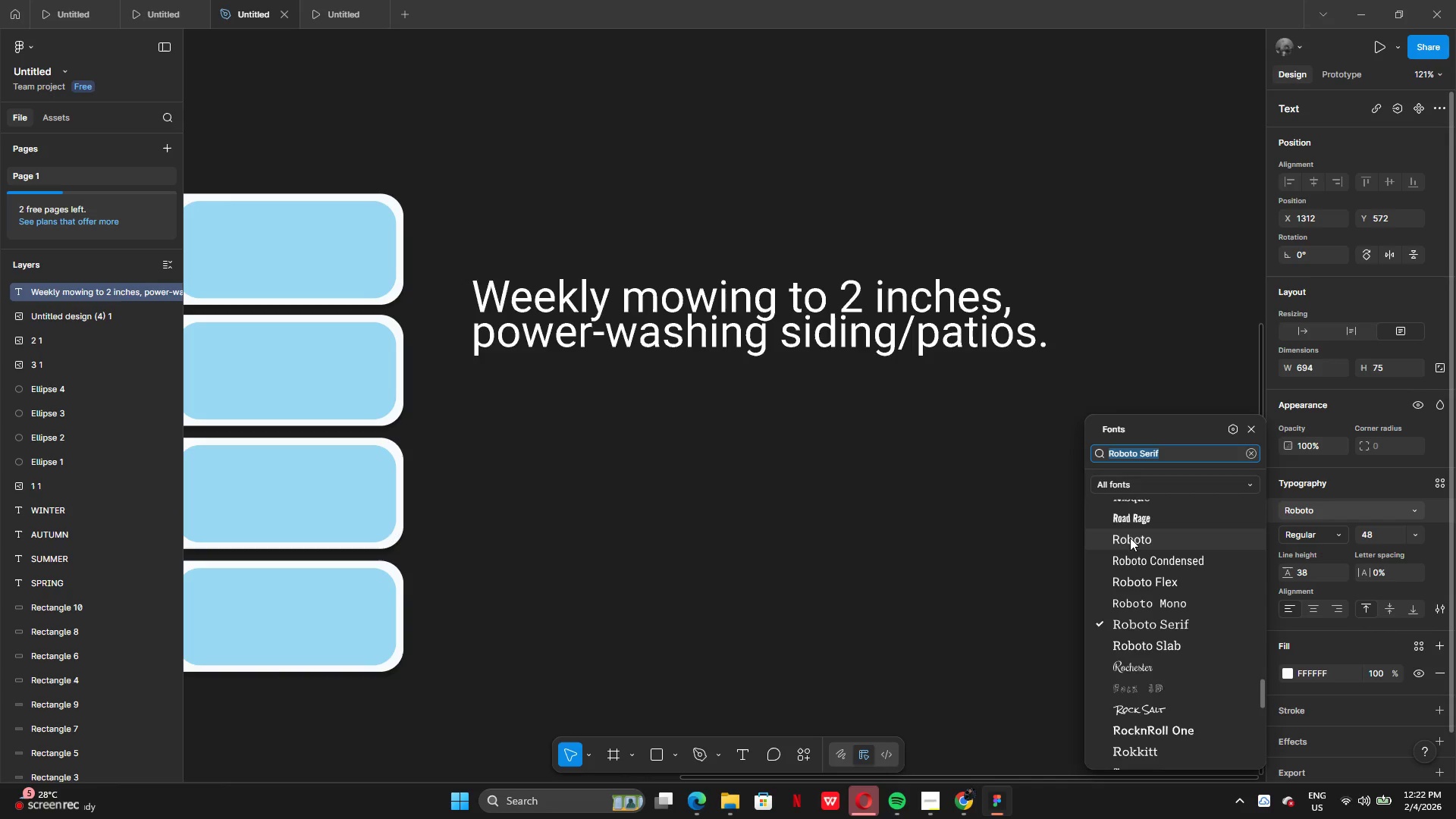 
left_click([1130, 538])
 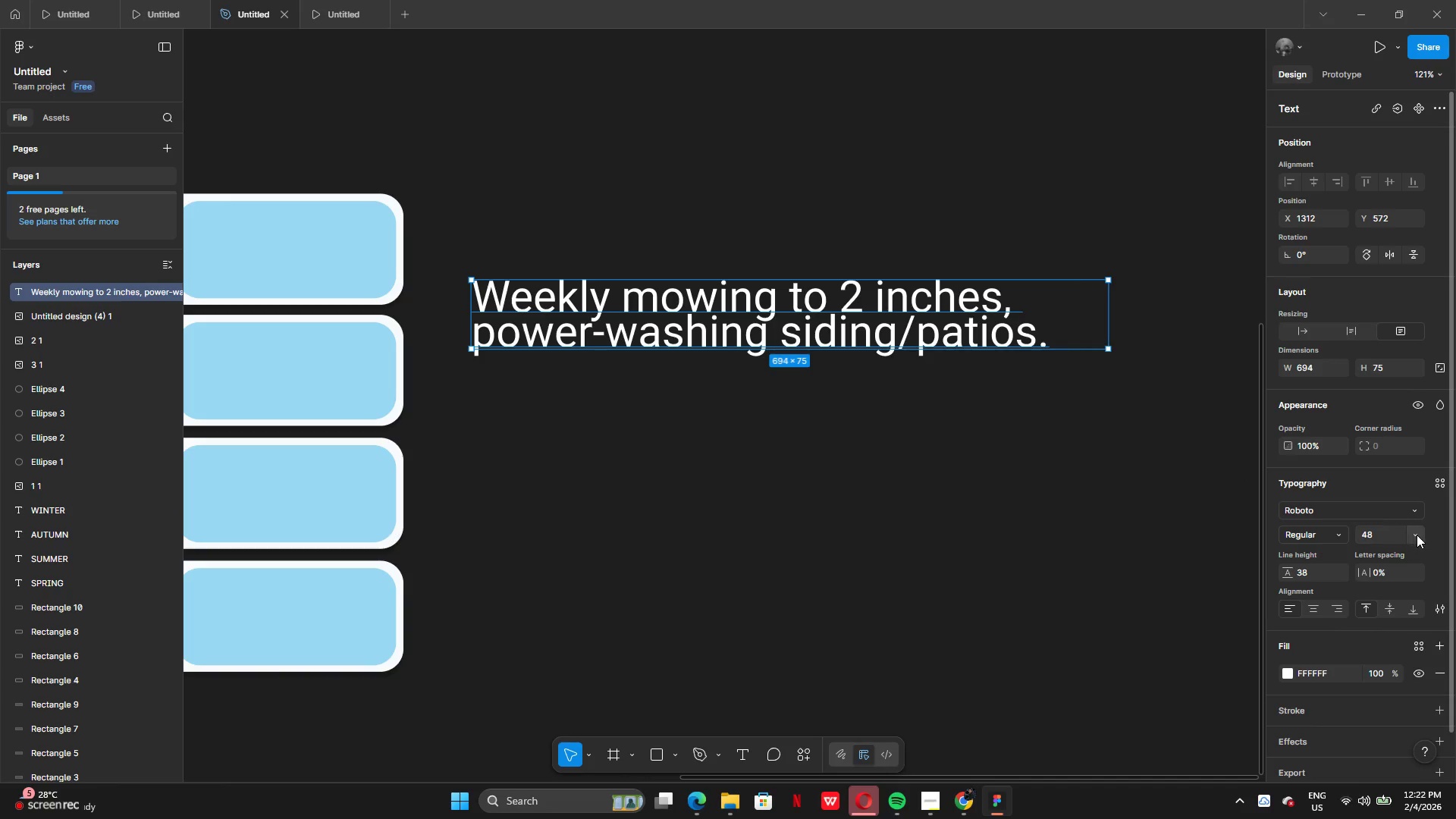 
left_click([1420, 535])
 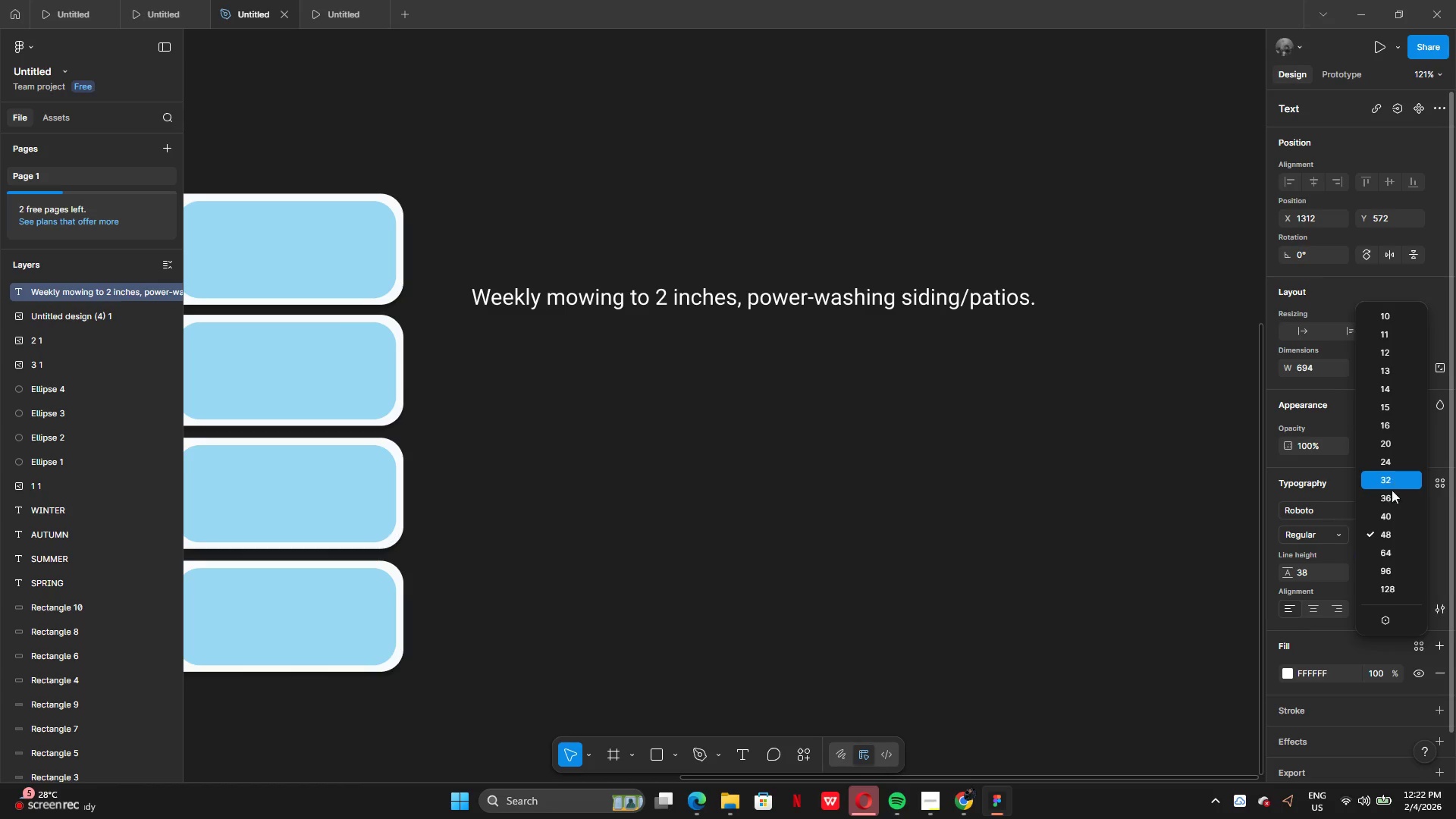 
left_click([1392, 492])
 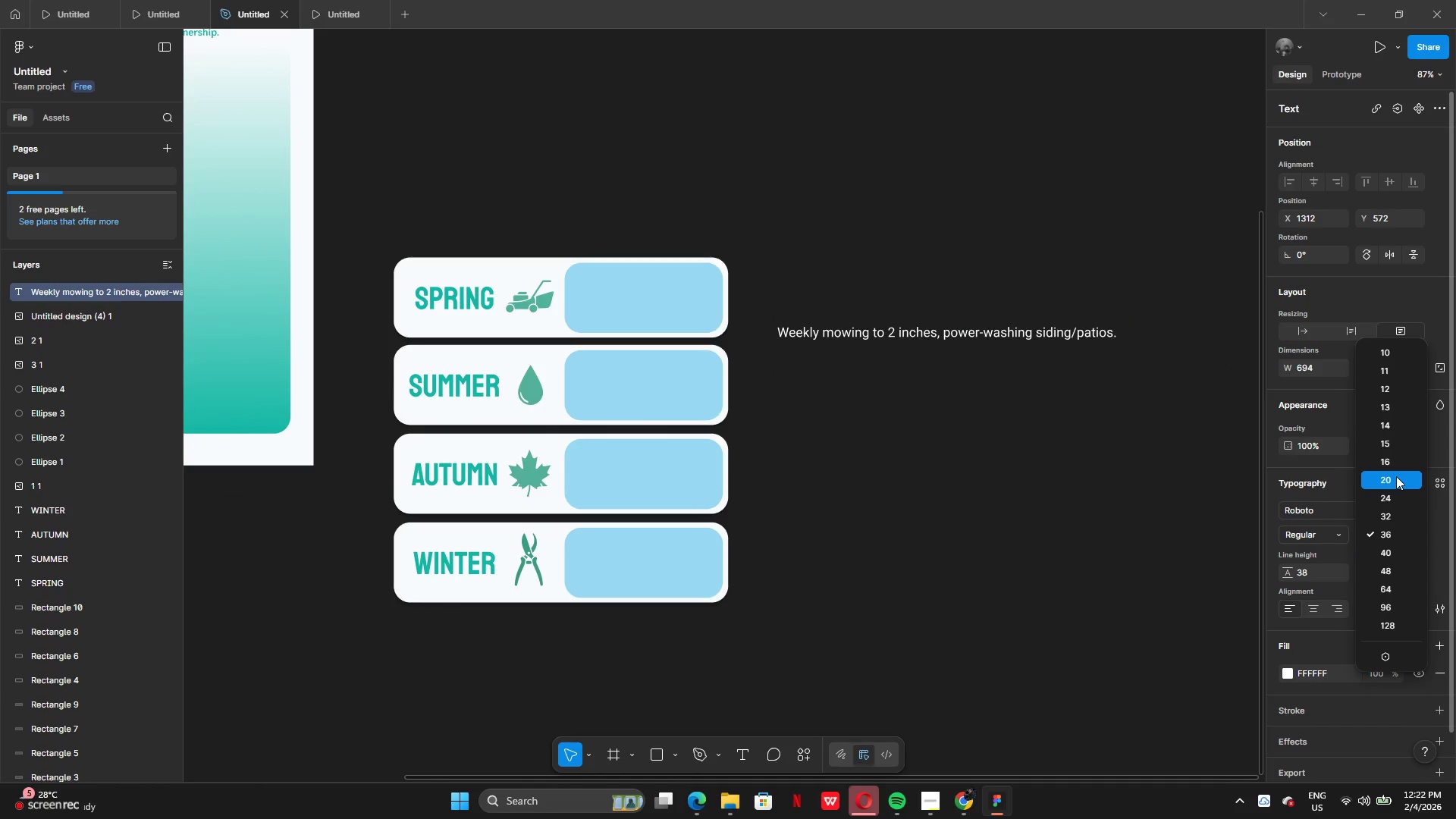 
wait(7.56)
 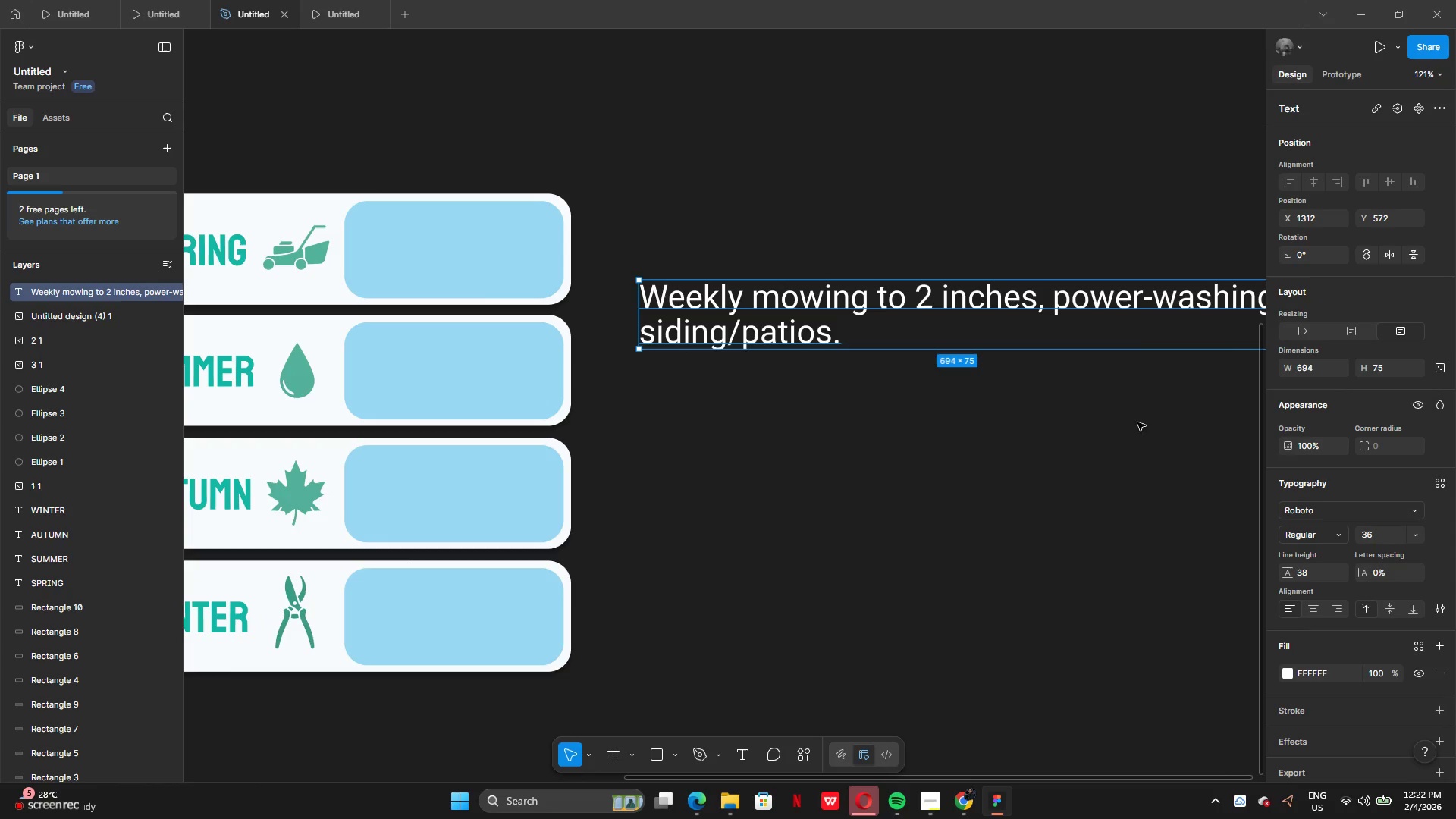 
left_click([1396, 475])
 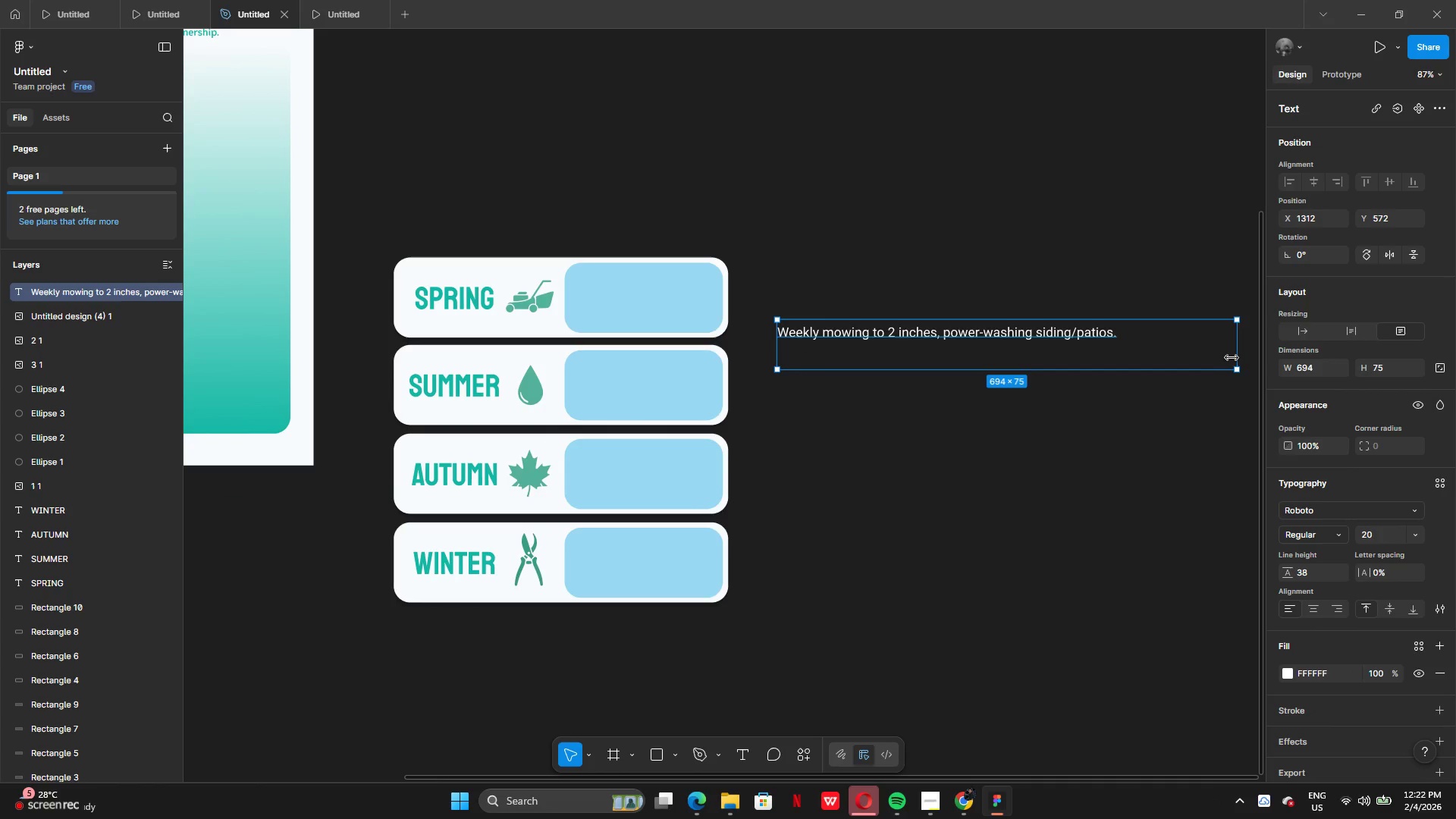 
left_click_drag(start_coordinate=[1238, 356], to_coordinate=[965, 347])
 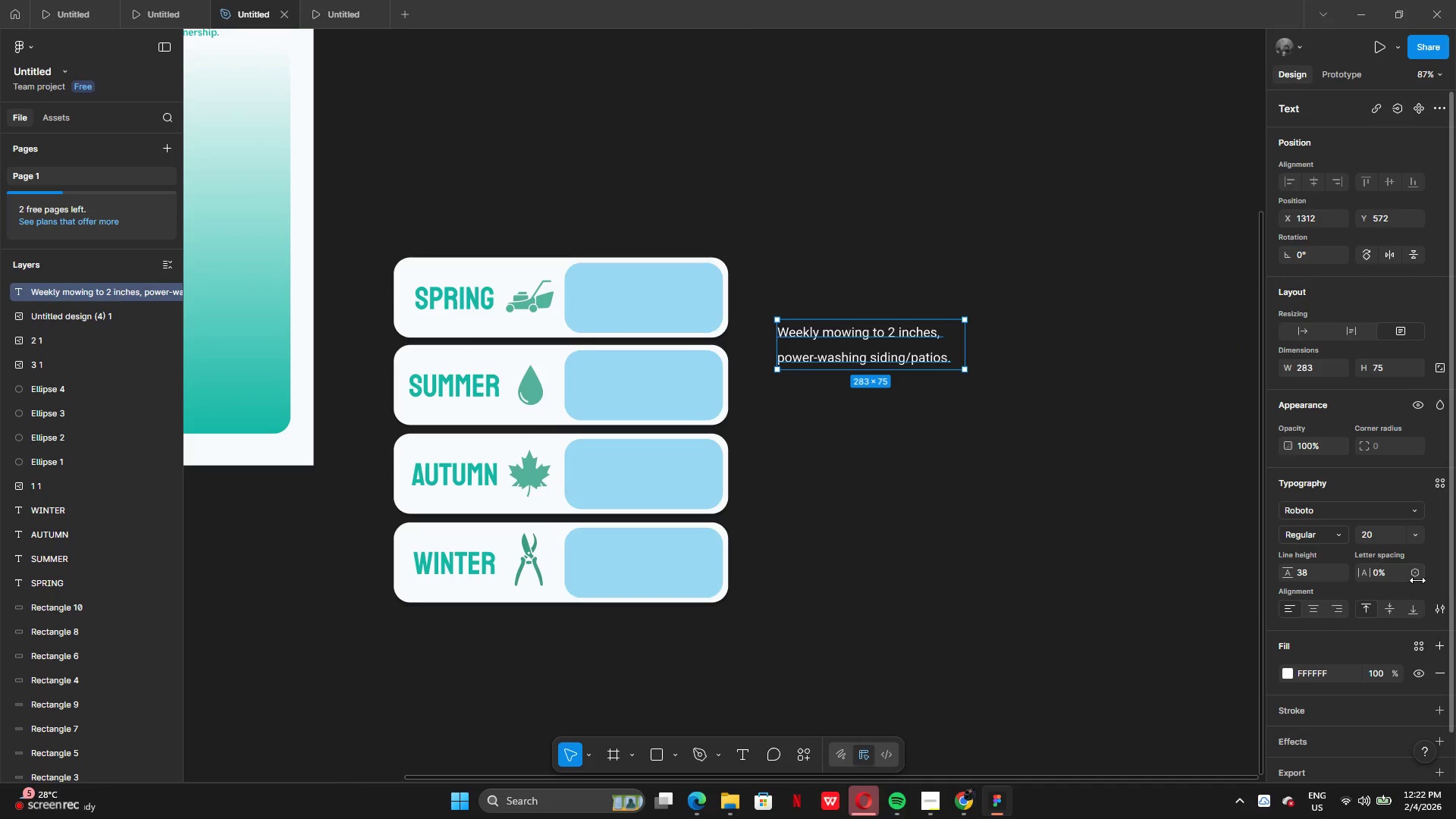 
left_click([1437, 607])
 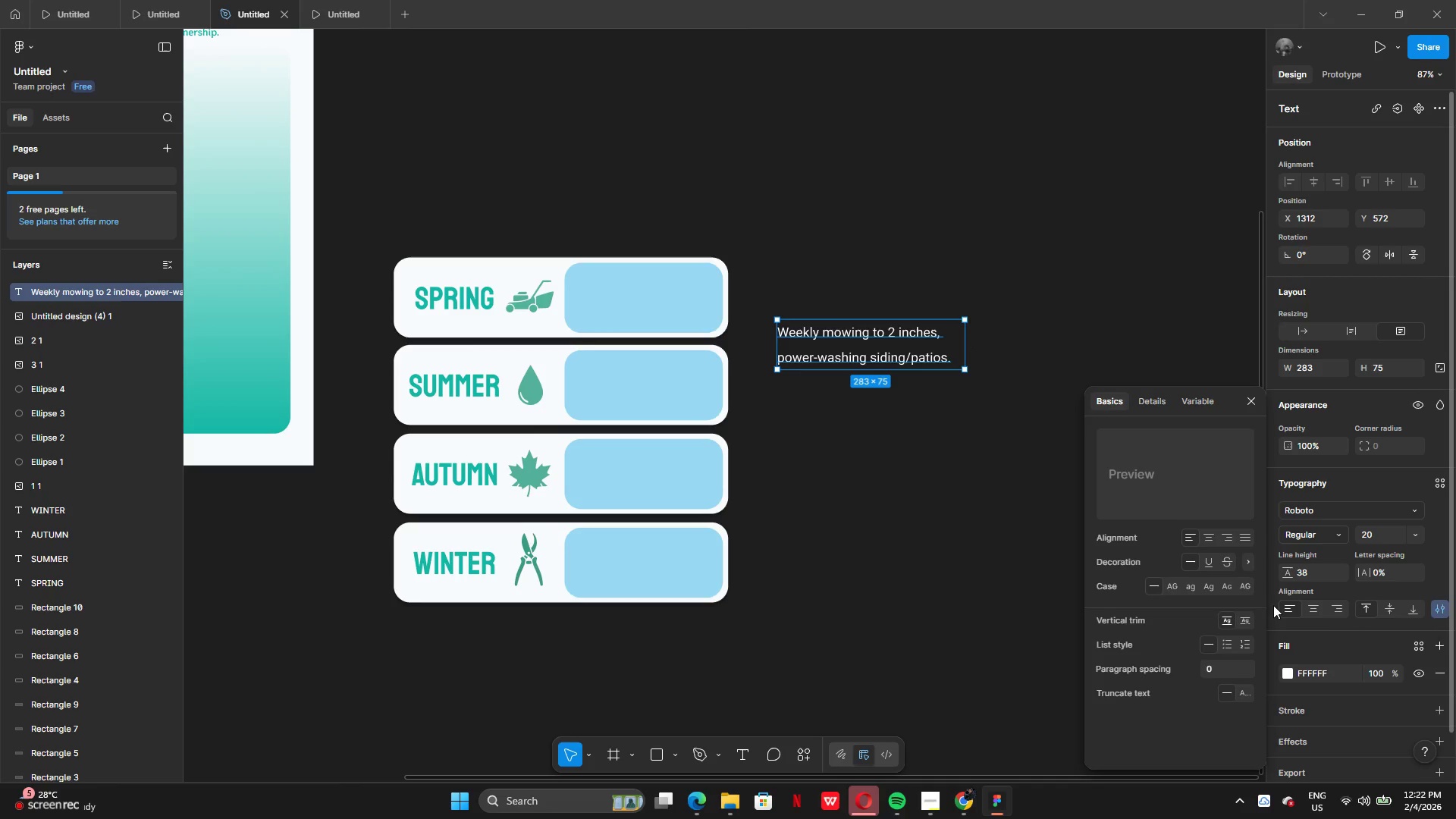 
mouse_move([1238, 549])
 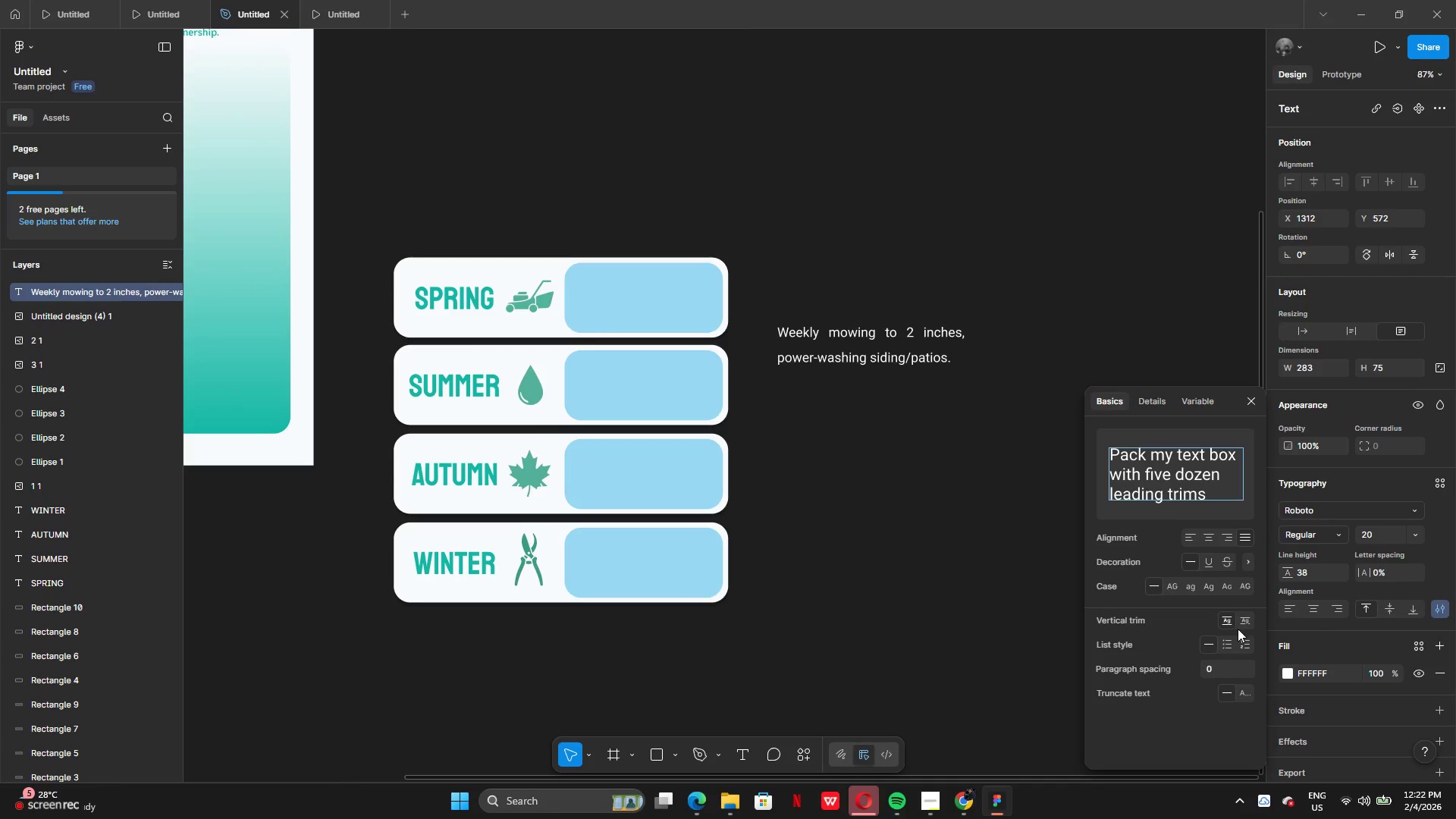 
left_click([1242, 623])
 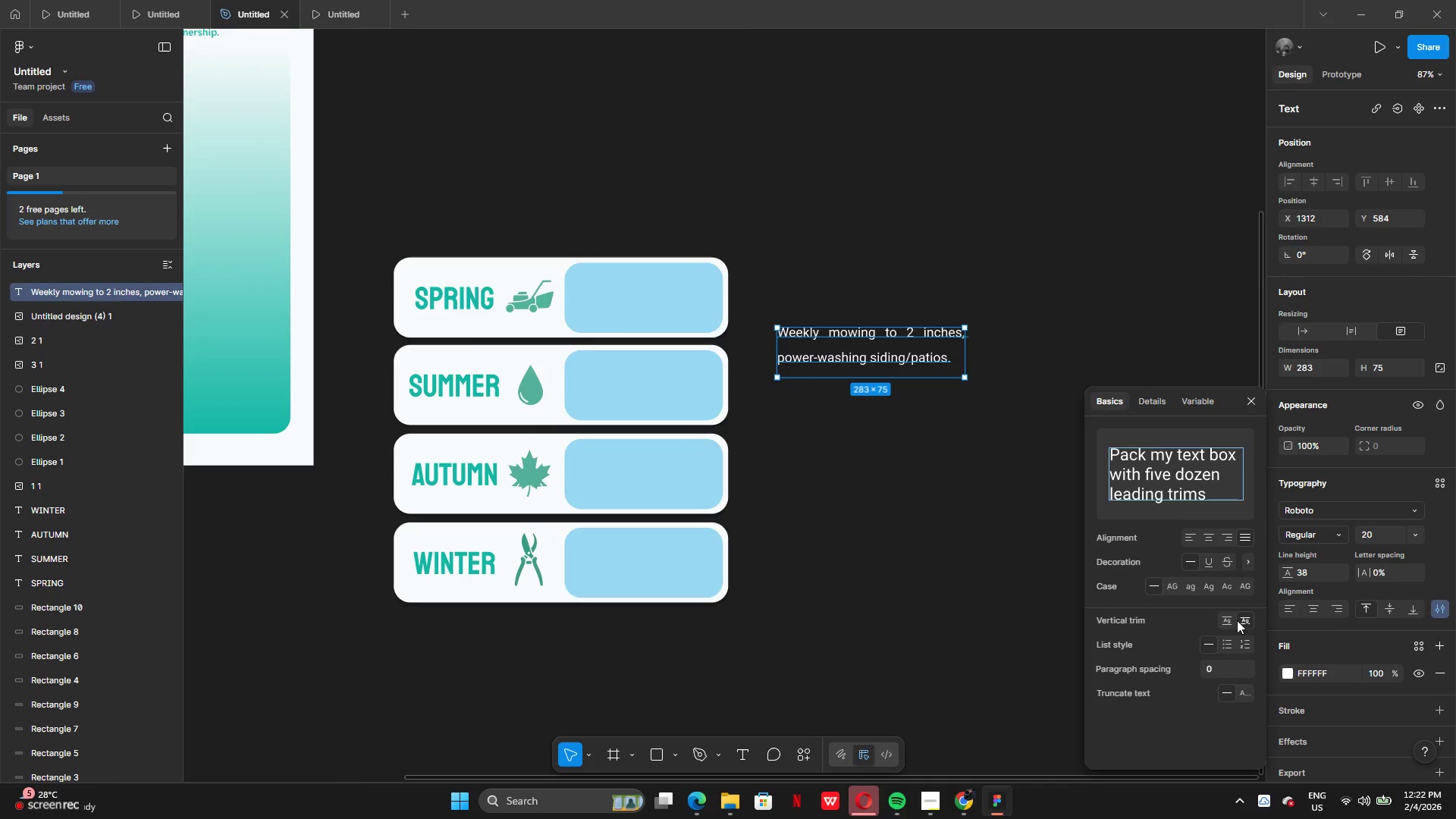 
left_click([1232, 620])
 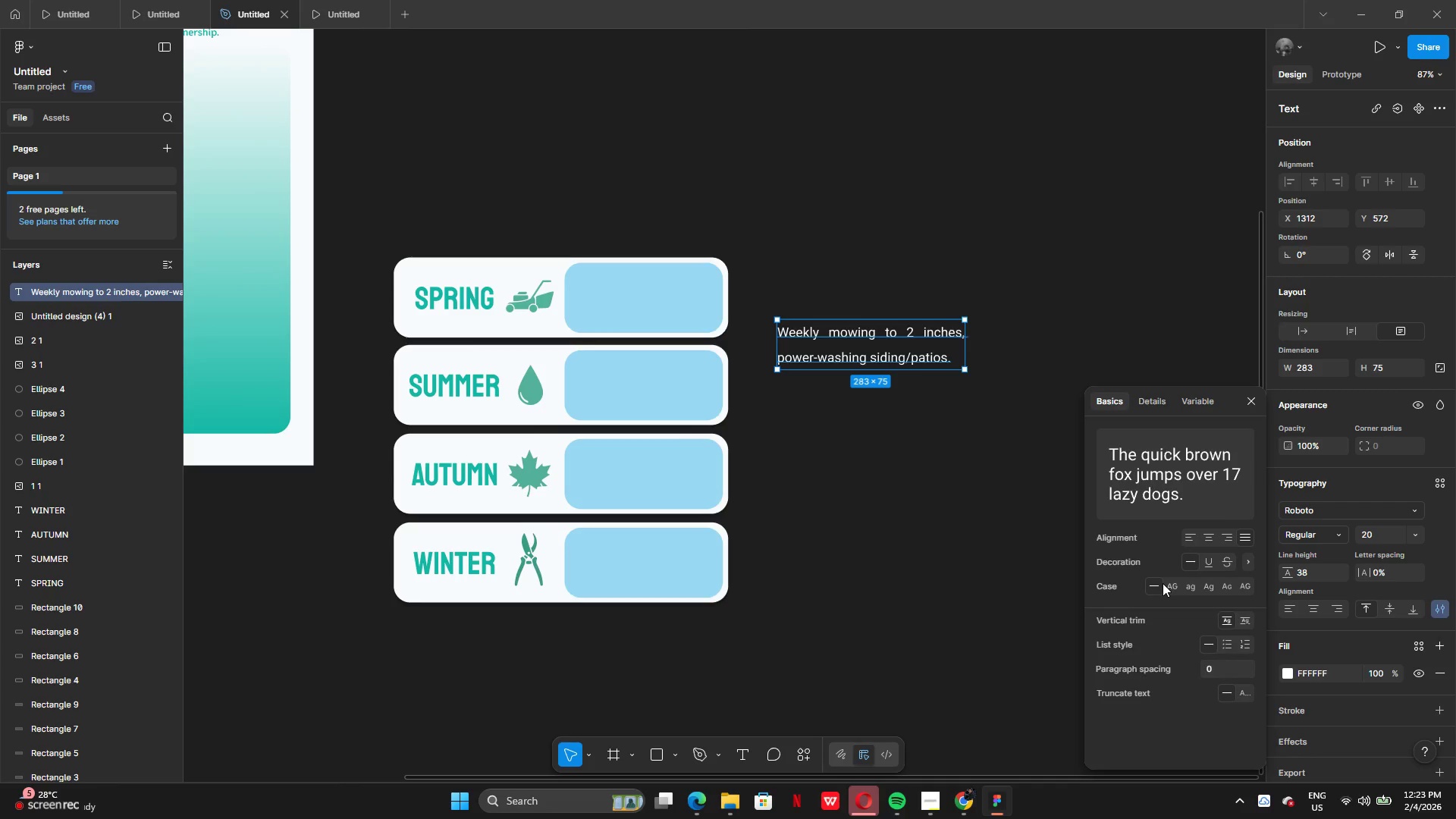 
wait(9.36)
 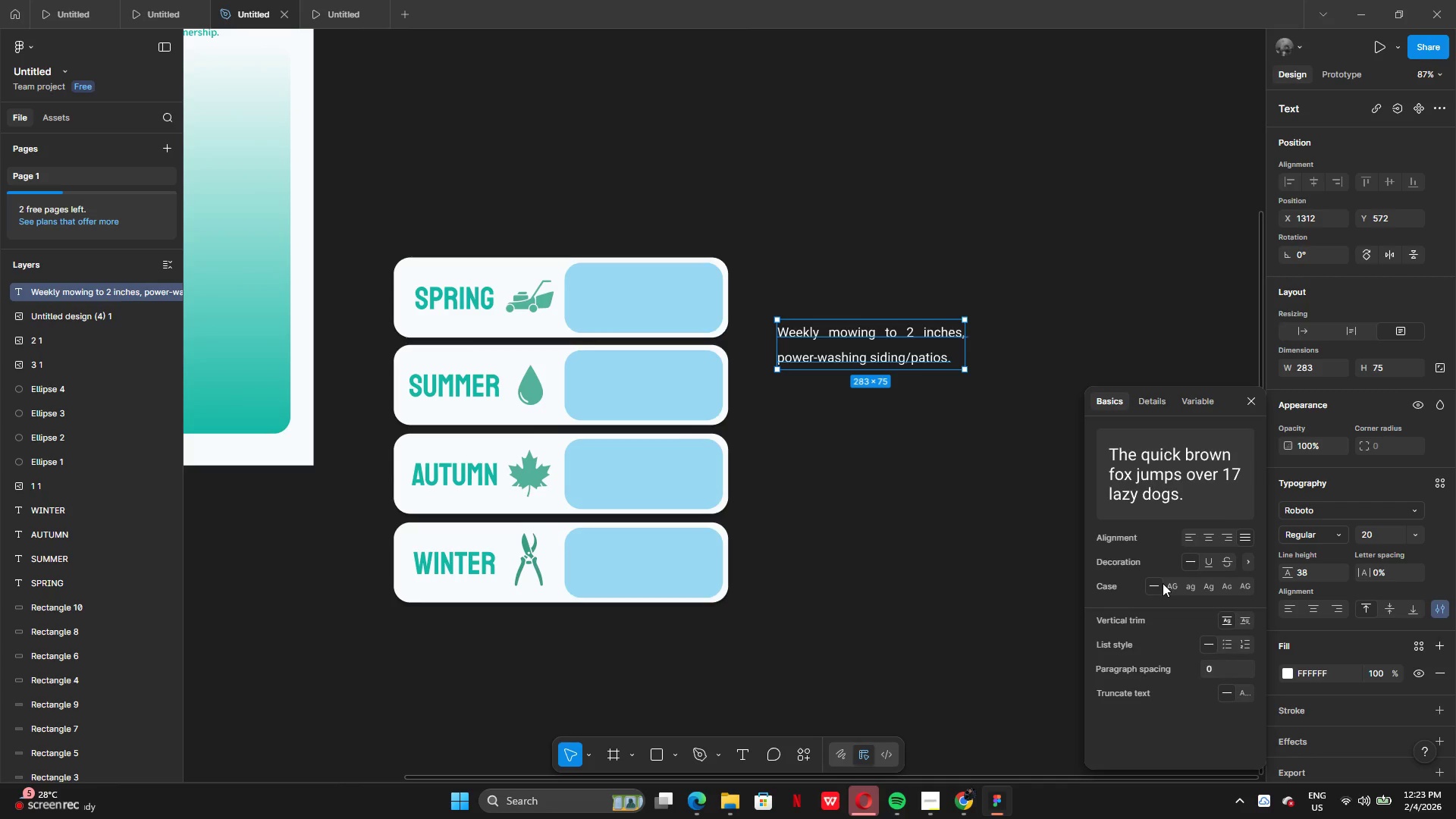 
left_click([1246, 565])
 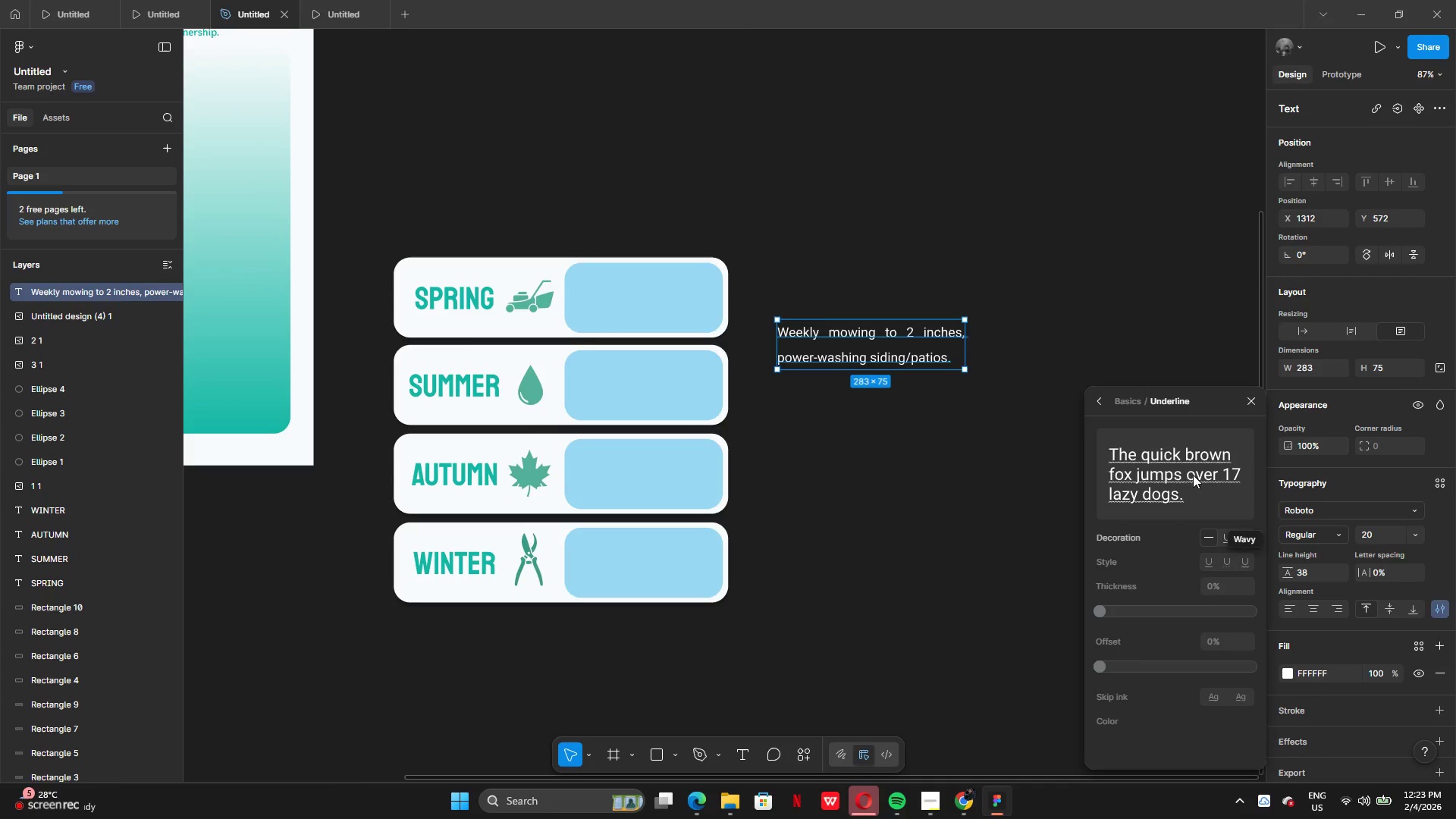 
left_click([1100, 403])
 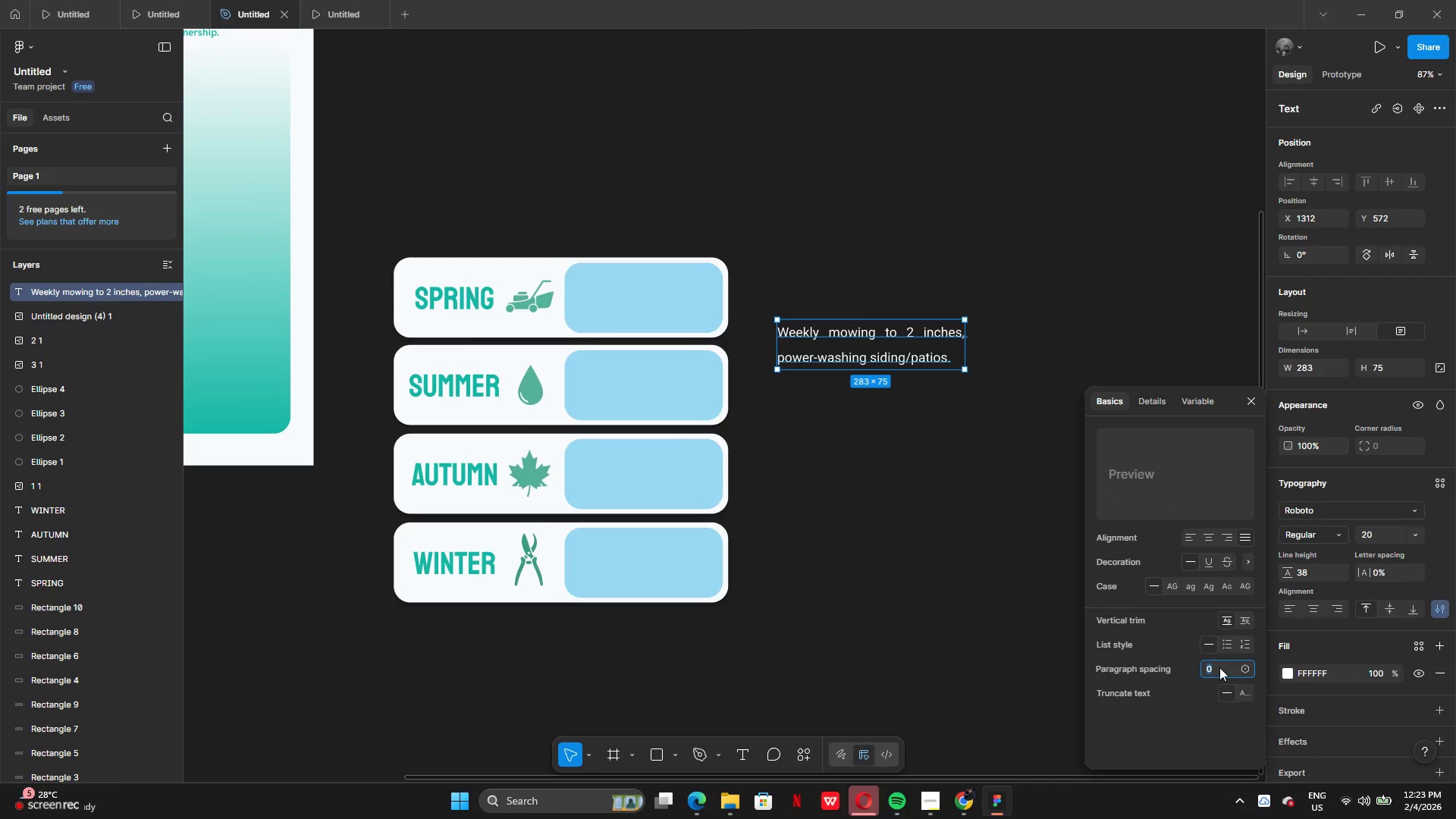 
wait(6.84)
 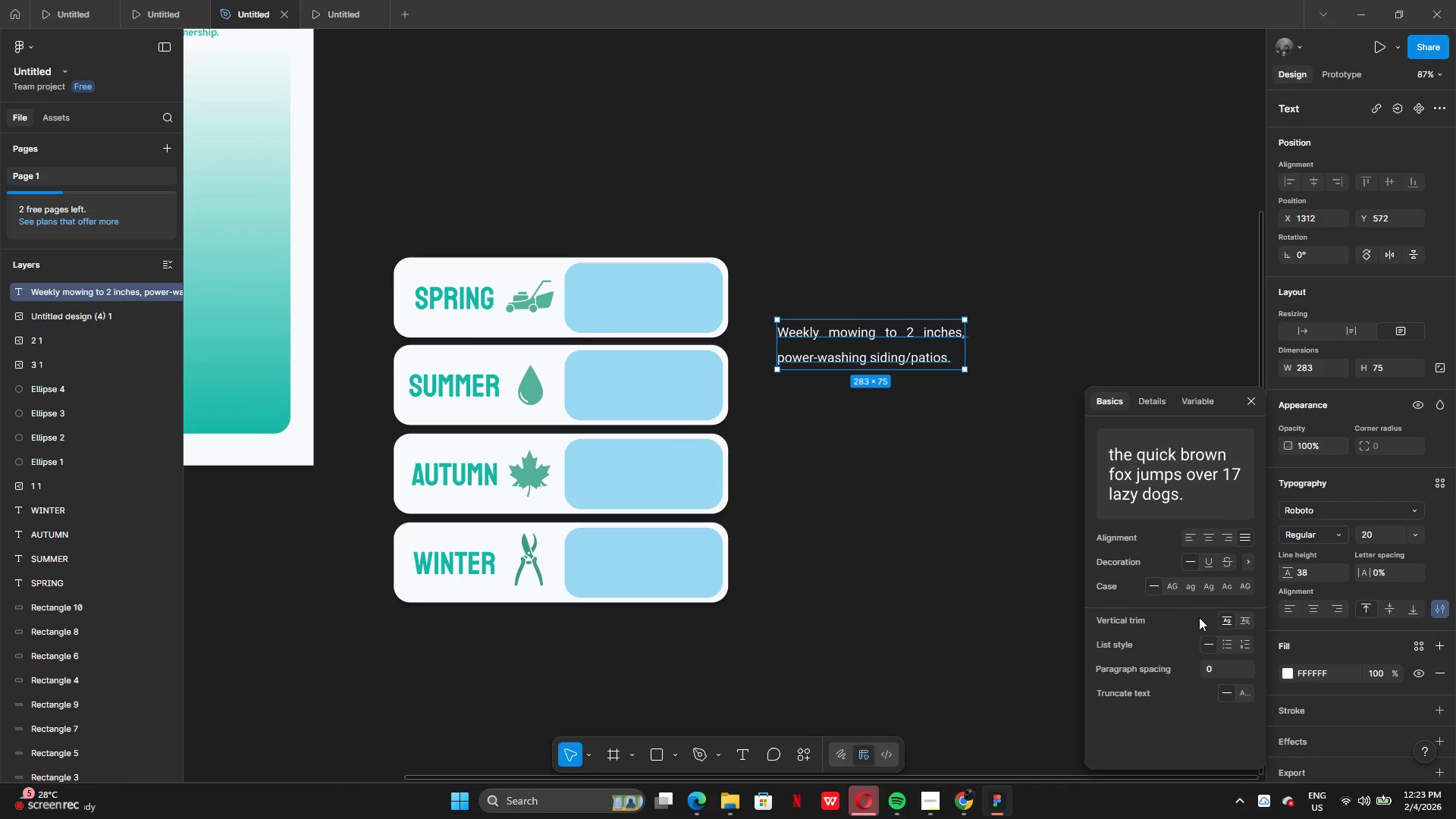 
key(Minus)
 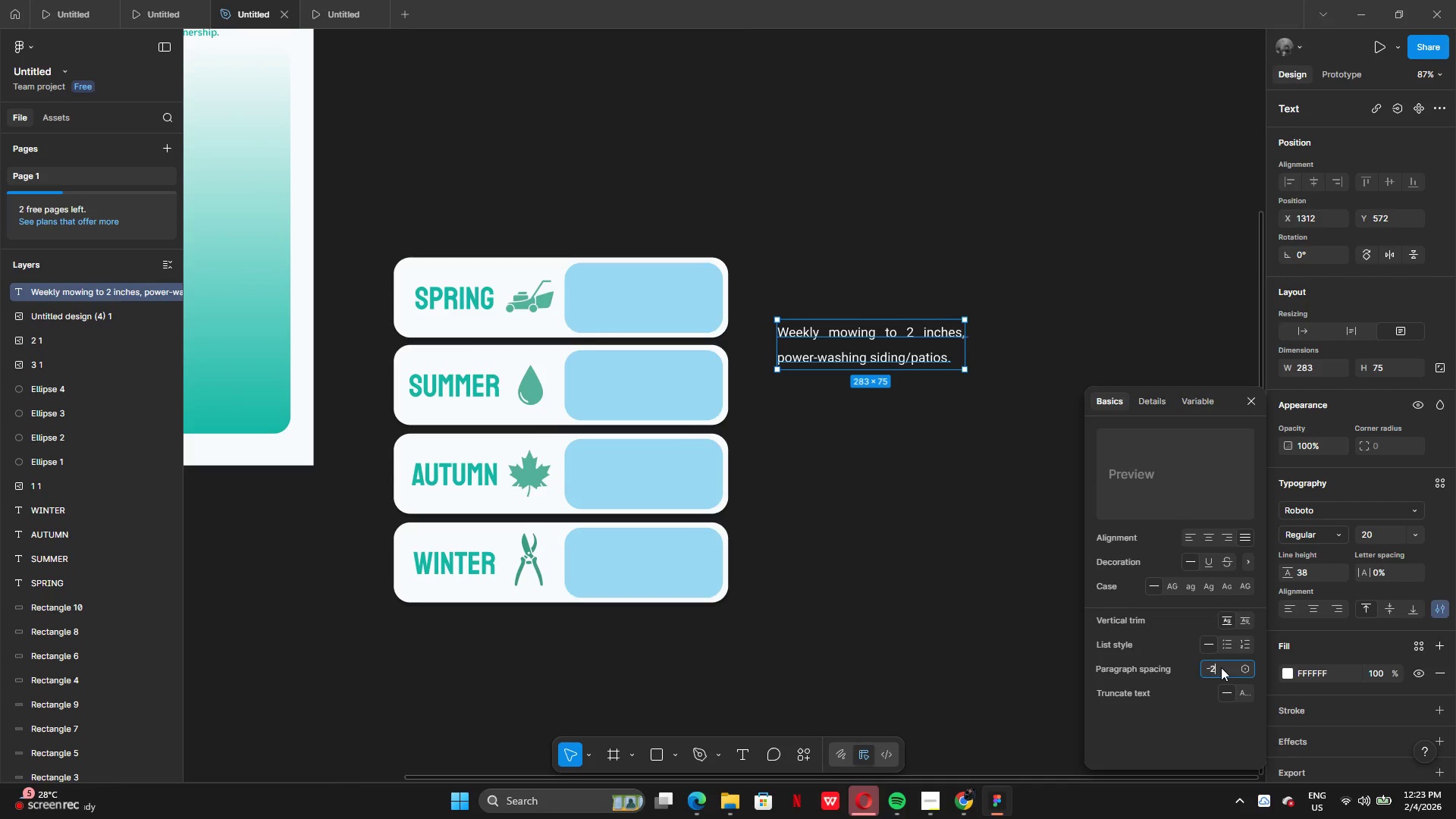 
key(2)
 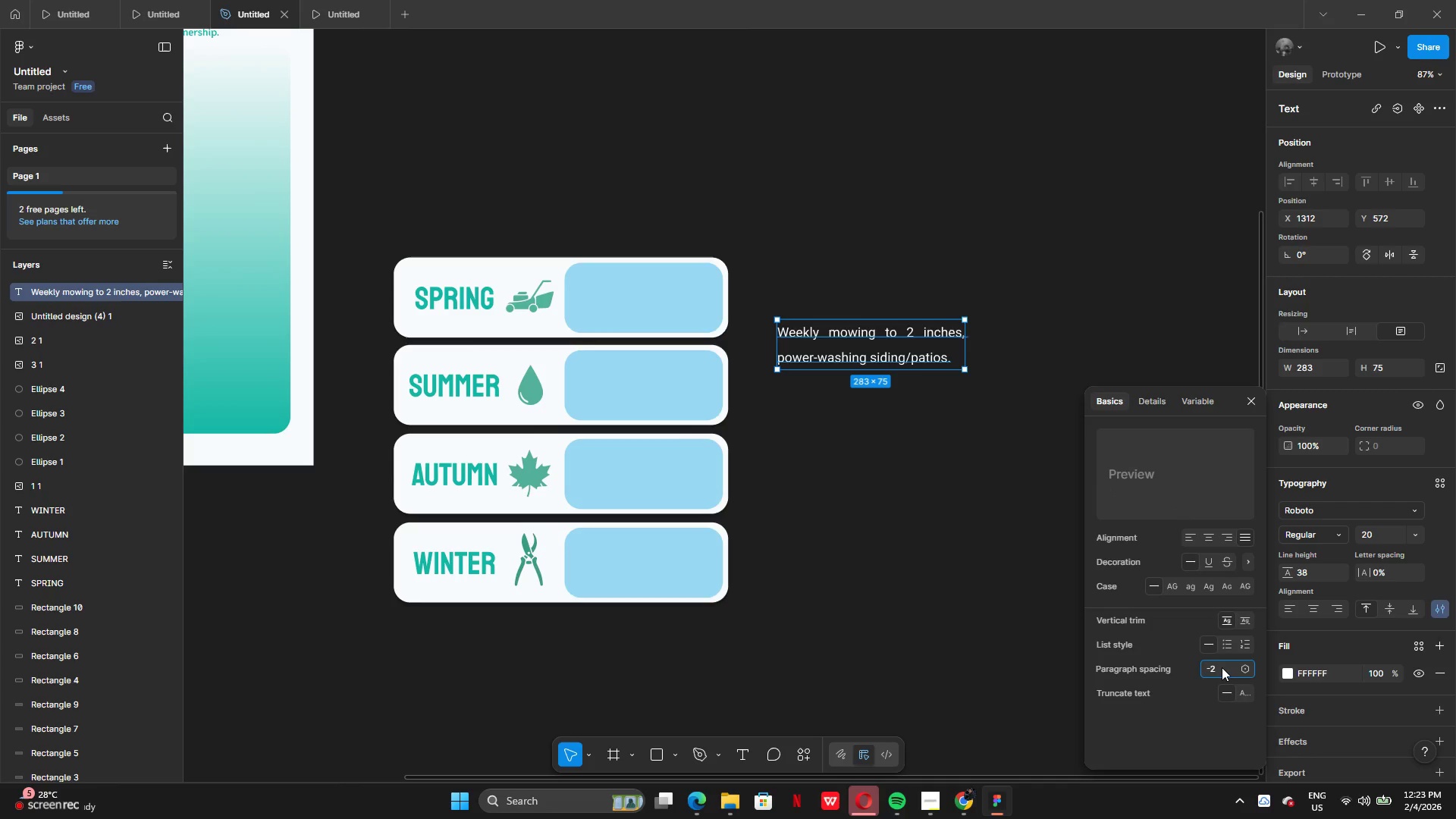 
key(Enter)
 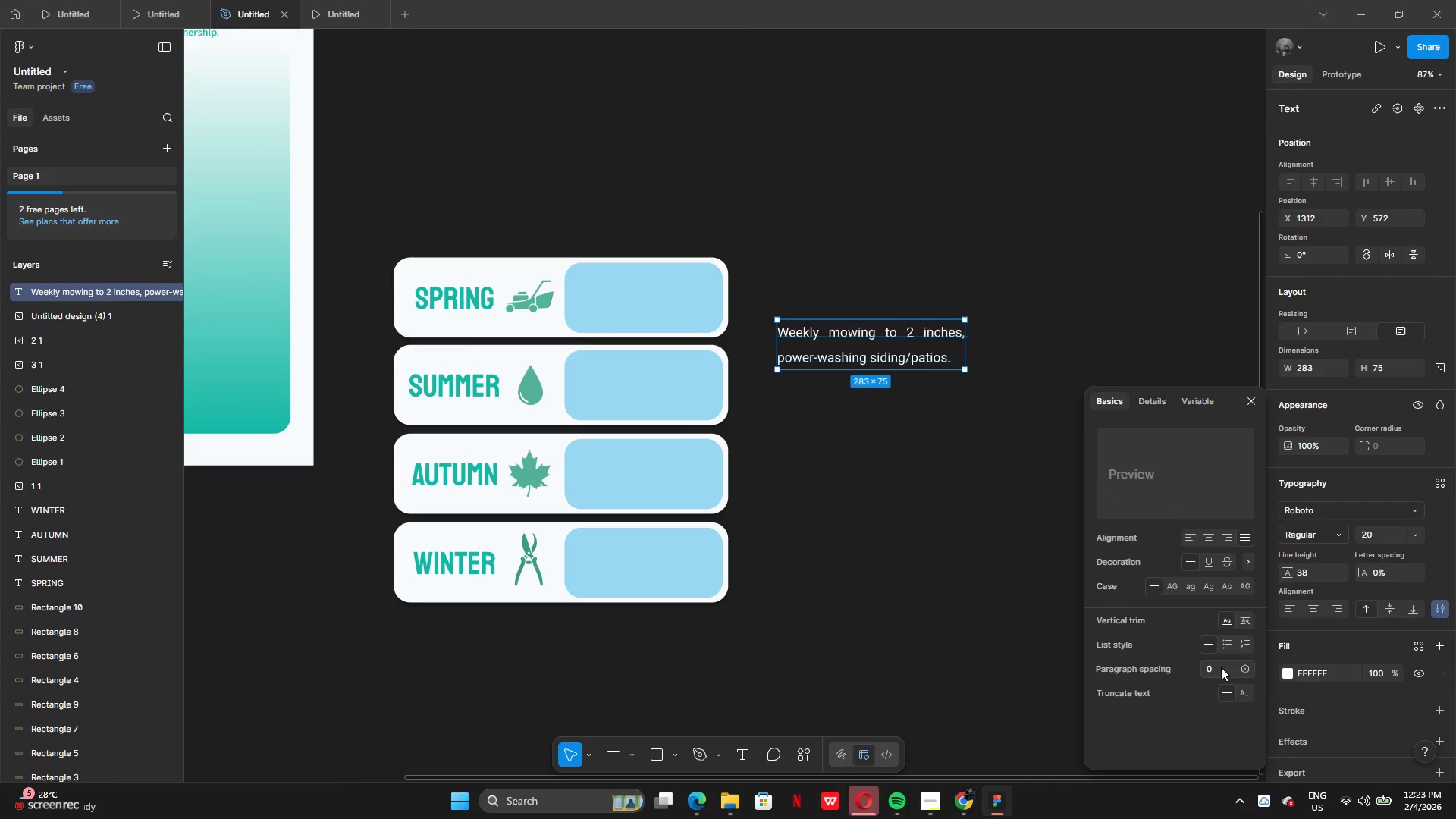 
left_click([1220, 667])
 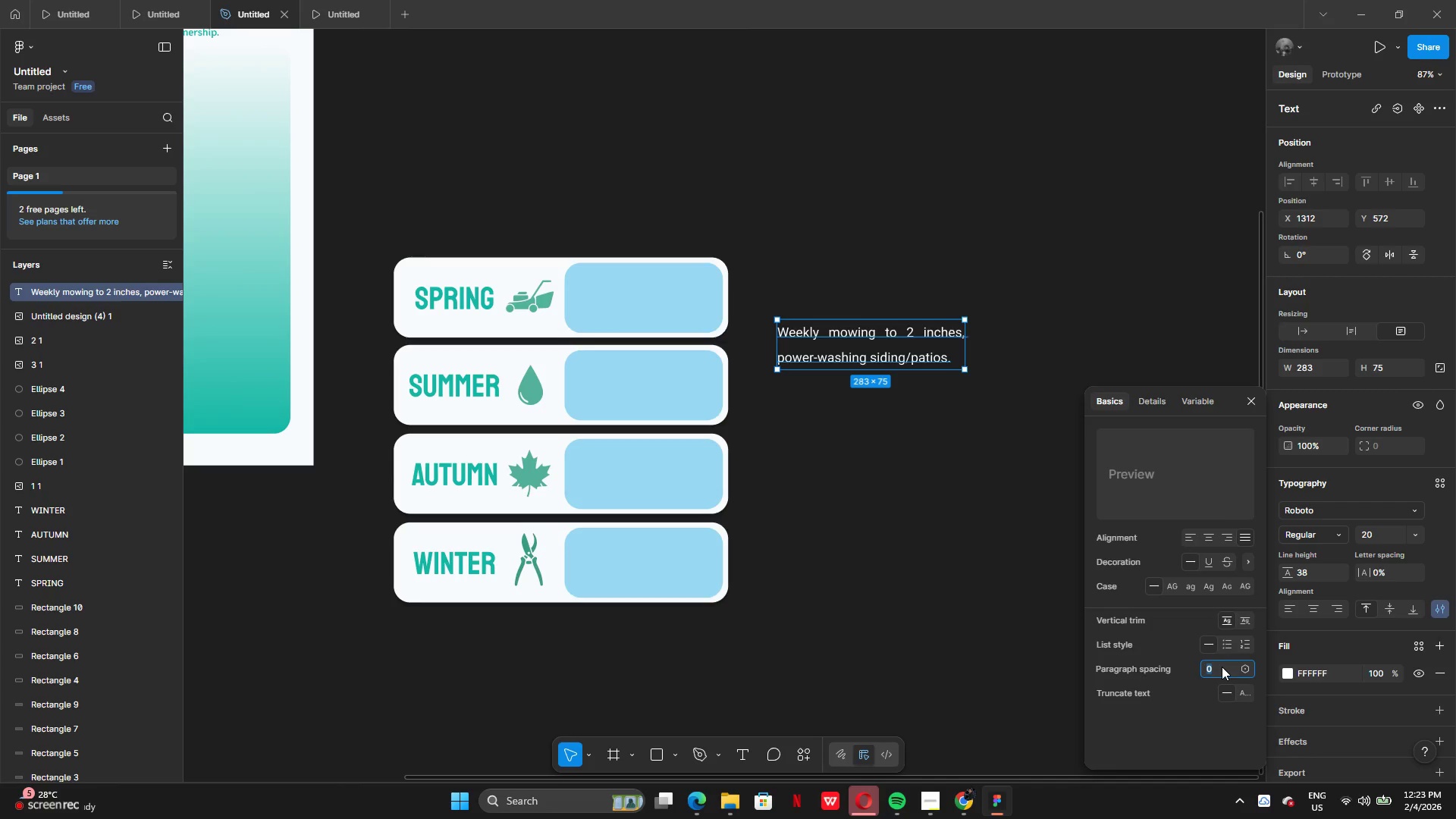 
key(3)
 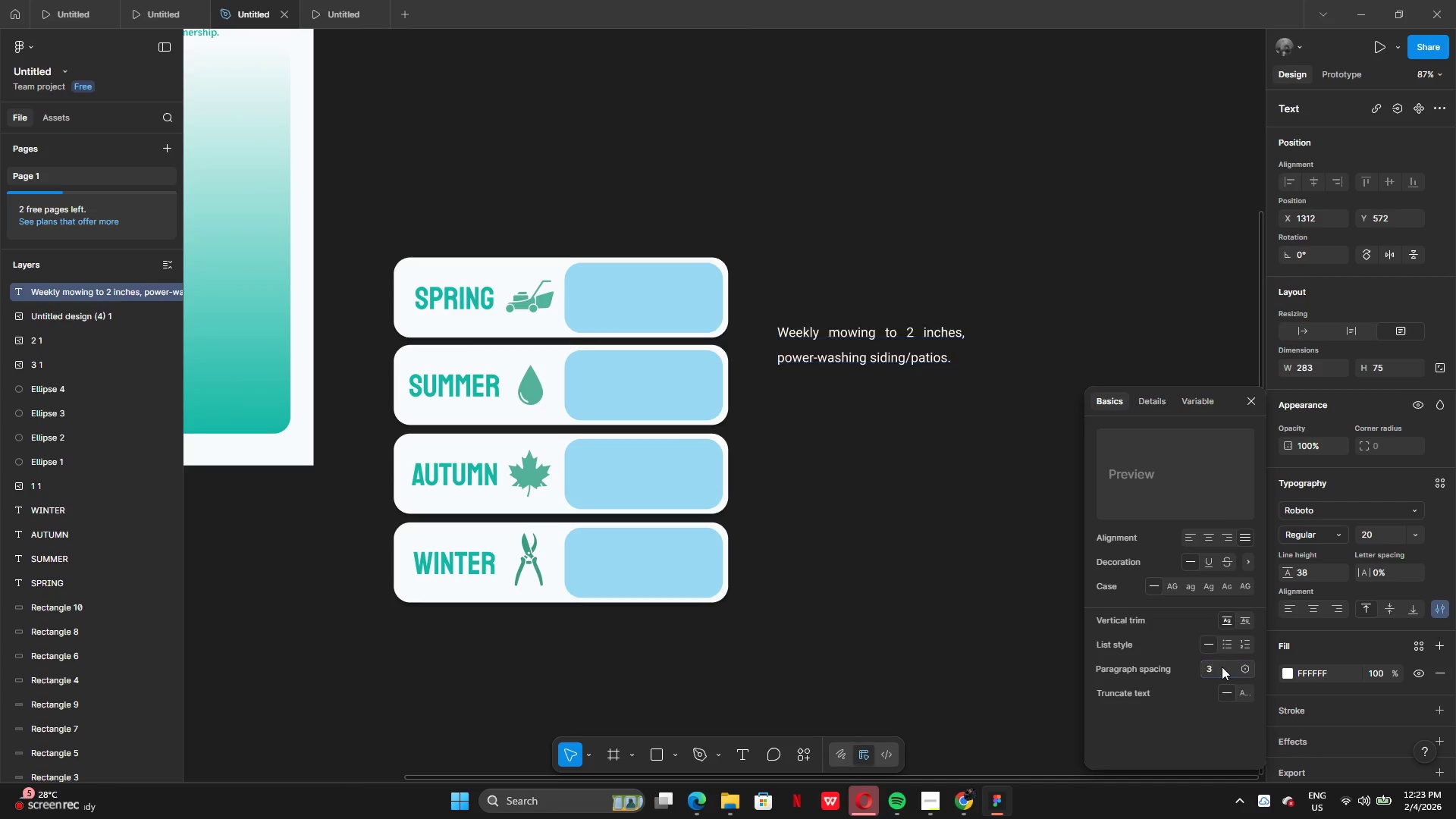 
key(Enter)
 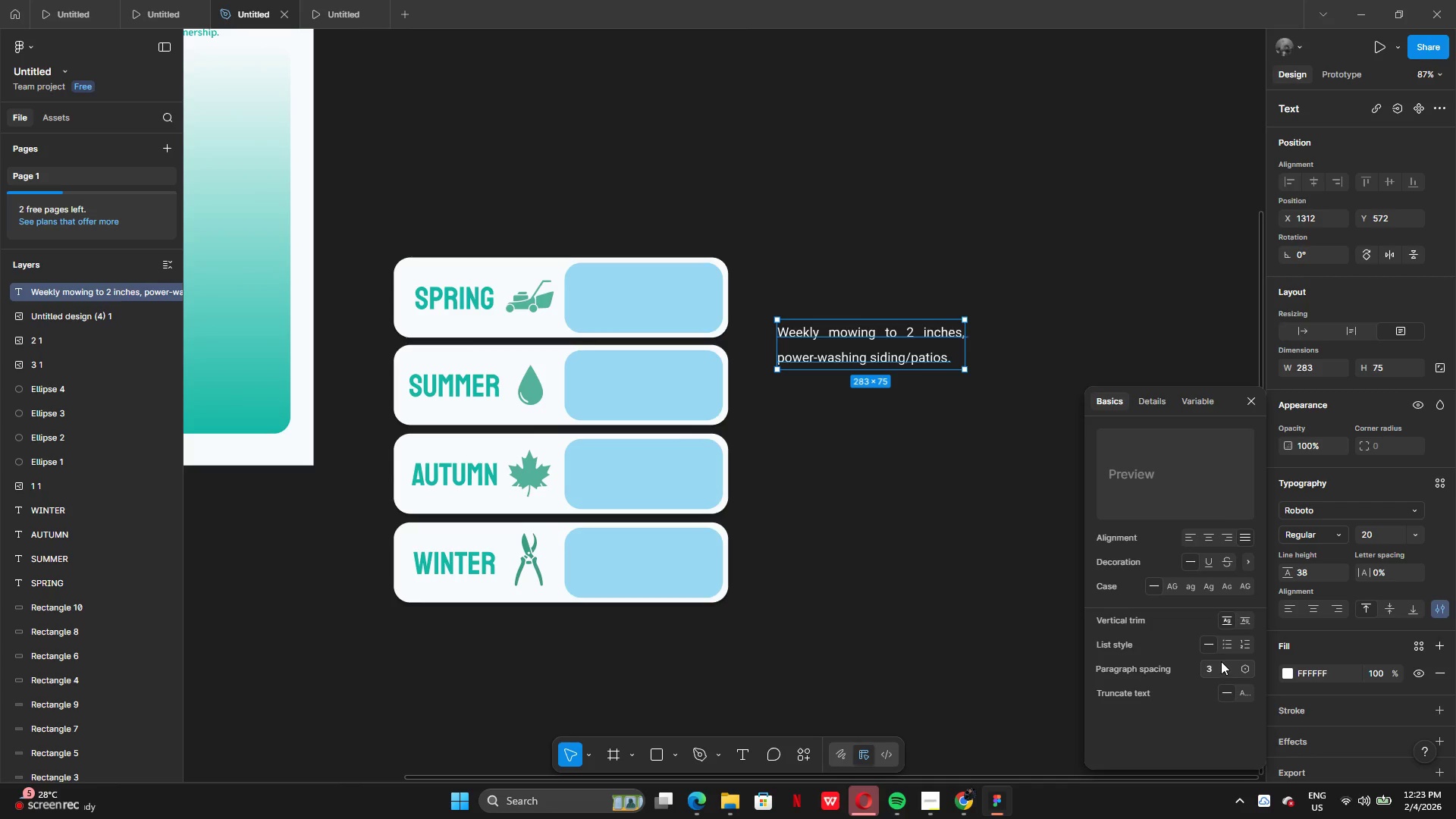 
key(Control+Z)
 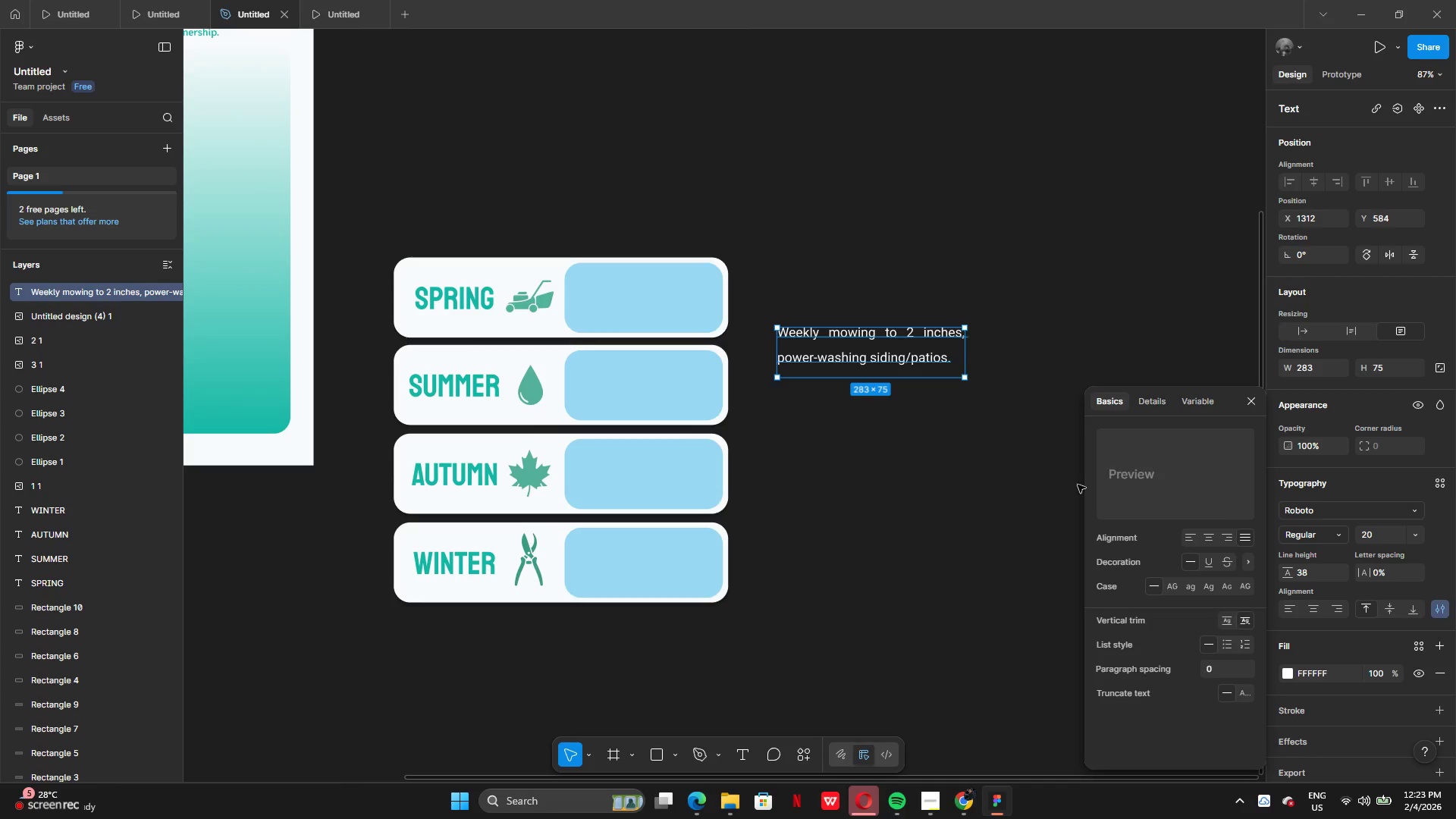 
left_click_drag(start_coordinate=[886, 381], to_coordinate=[887, 376])
 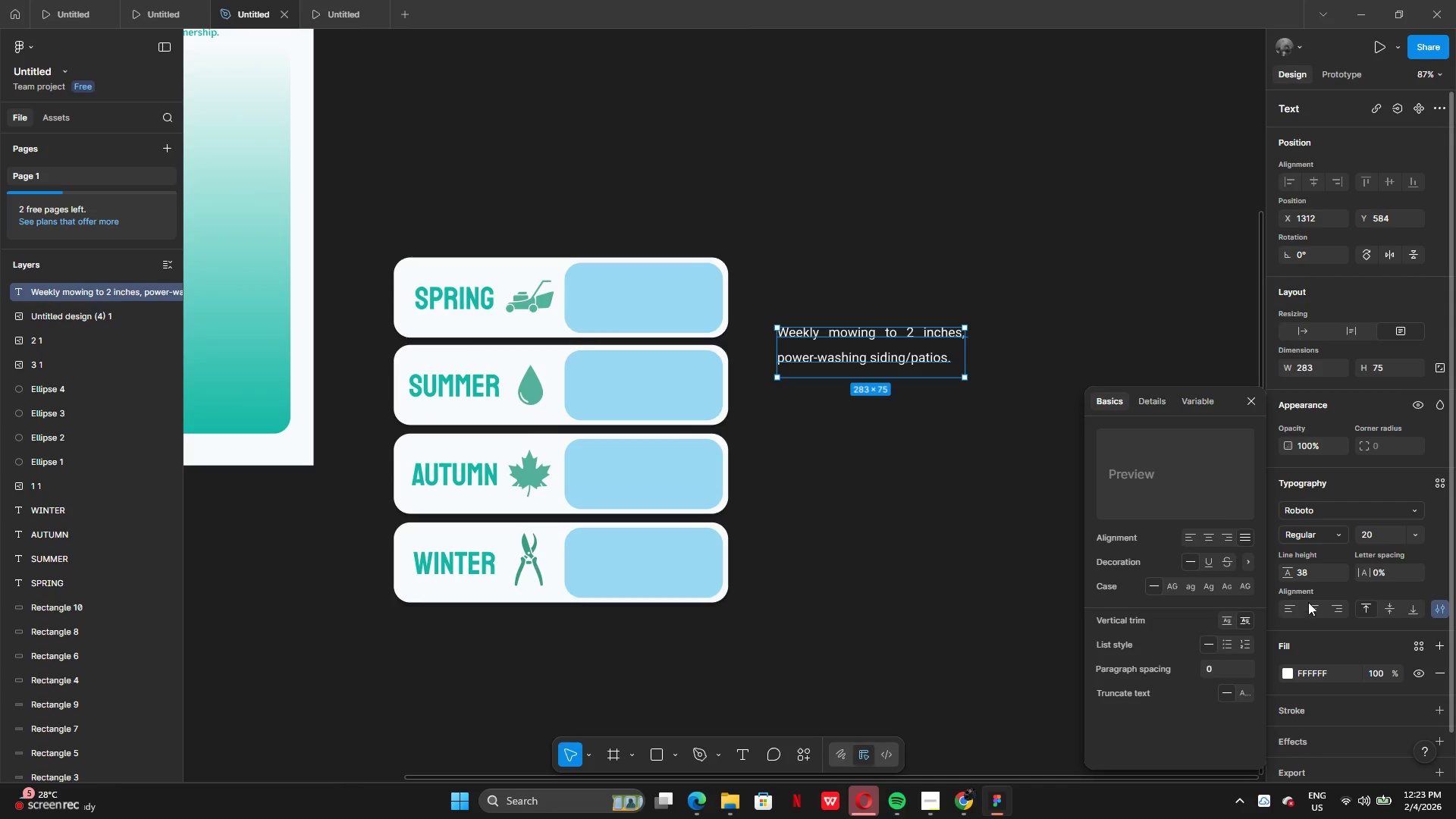 
left_click([1308, 575])
 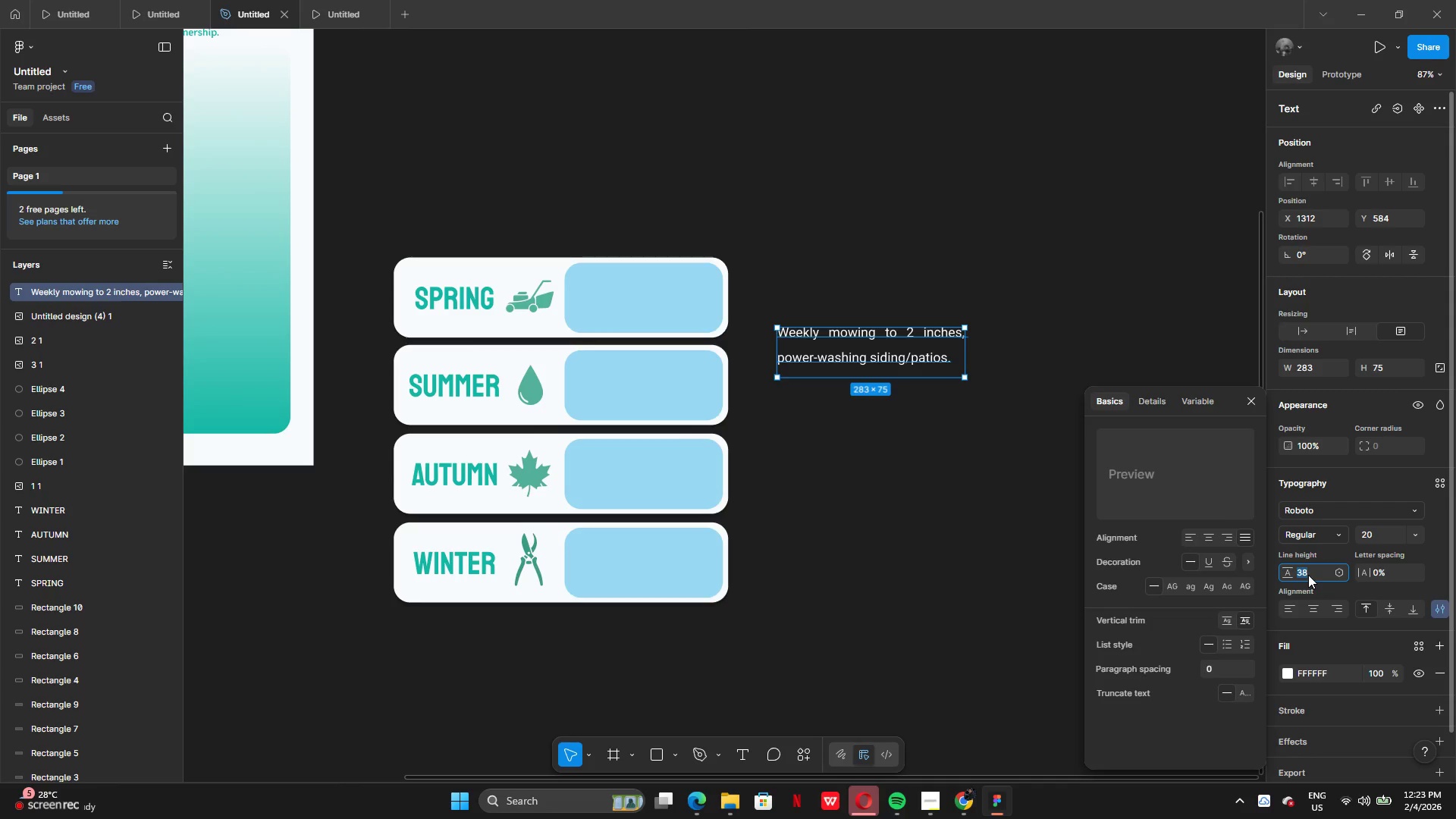 
type(20)
 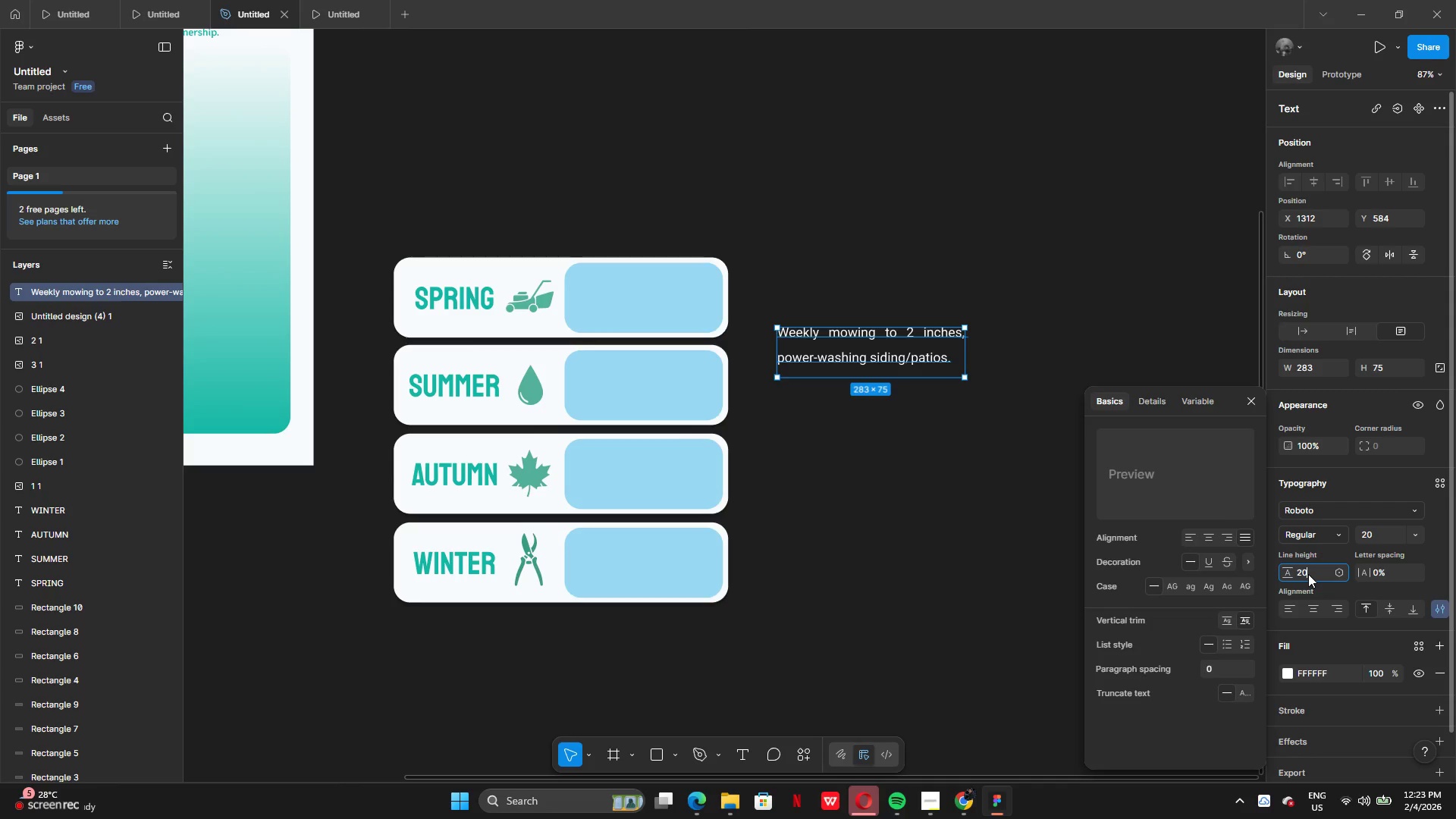 
key(Enter)
 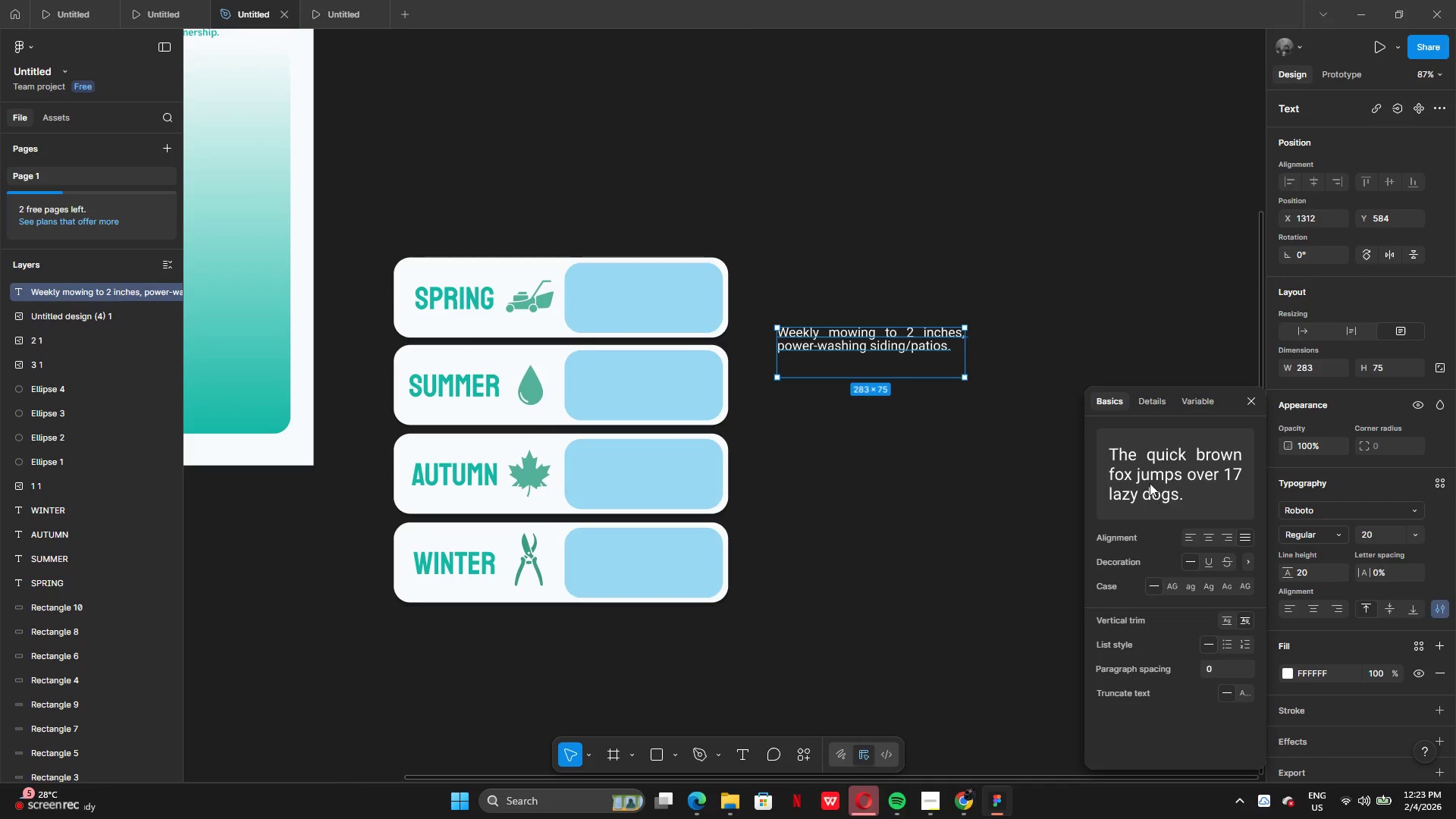 
left_click([934, 478])
 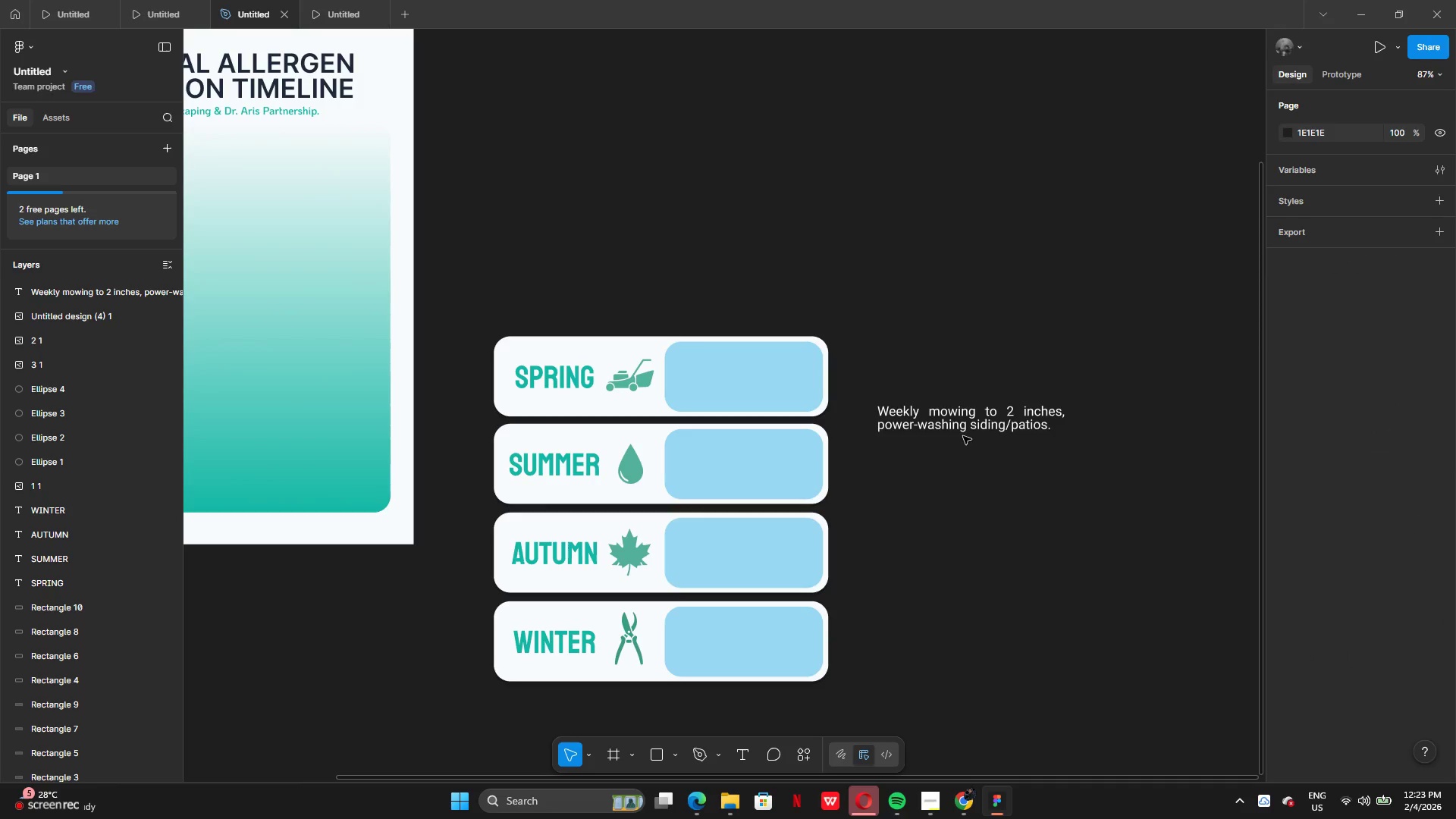 
left_click_drag(start_coordinate=[975, 426], to_coordinate=[776, 384])
 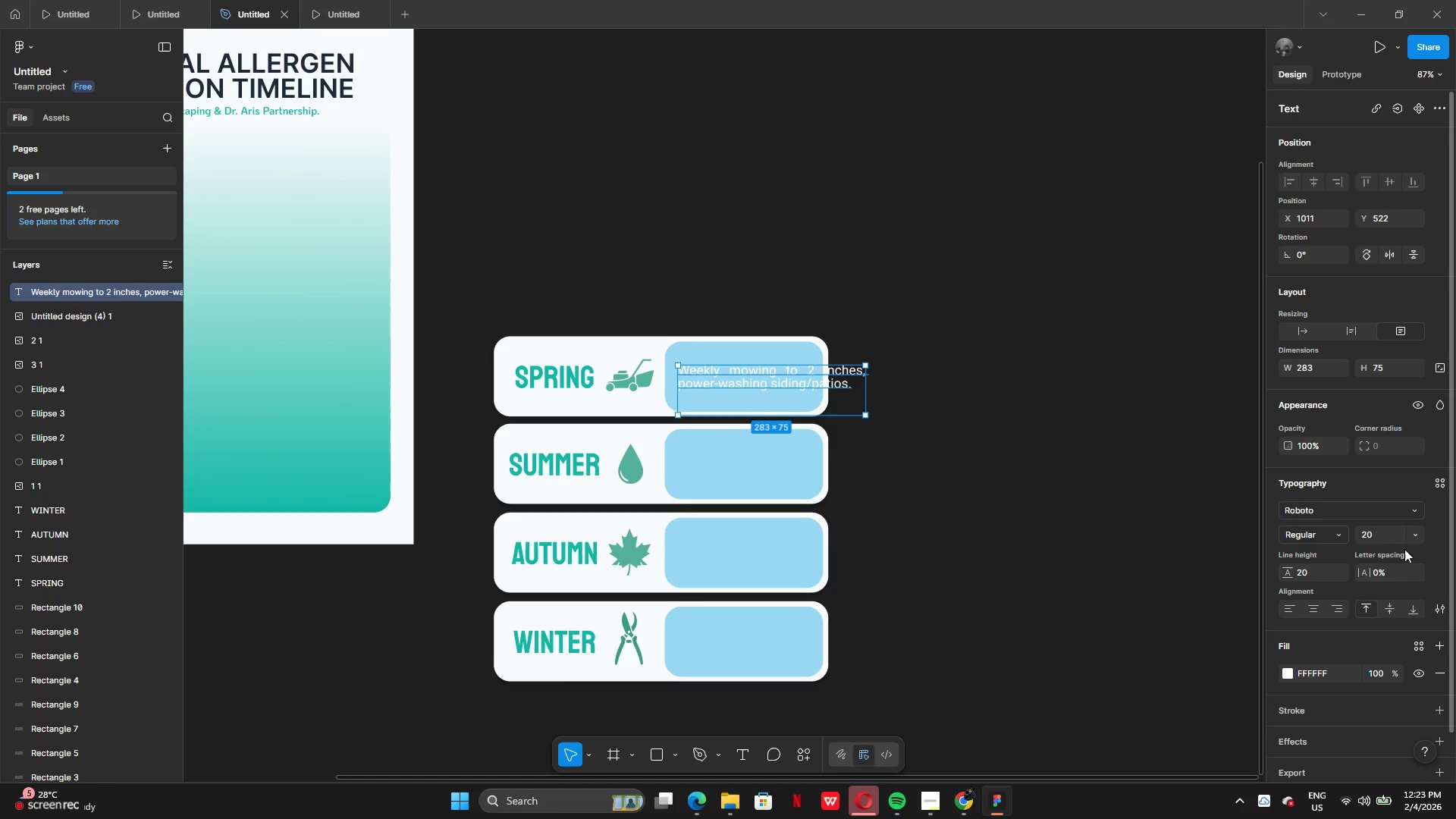 
left_click([1412, 540])
 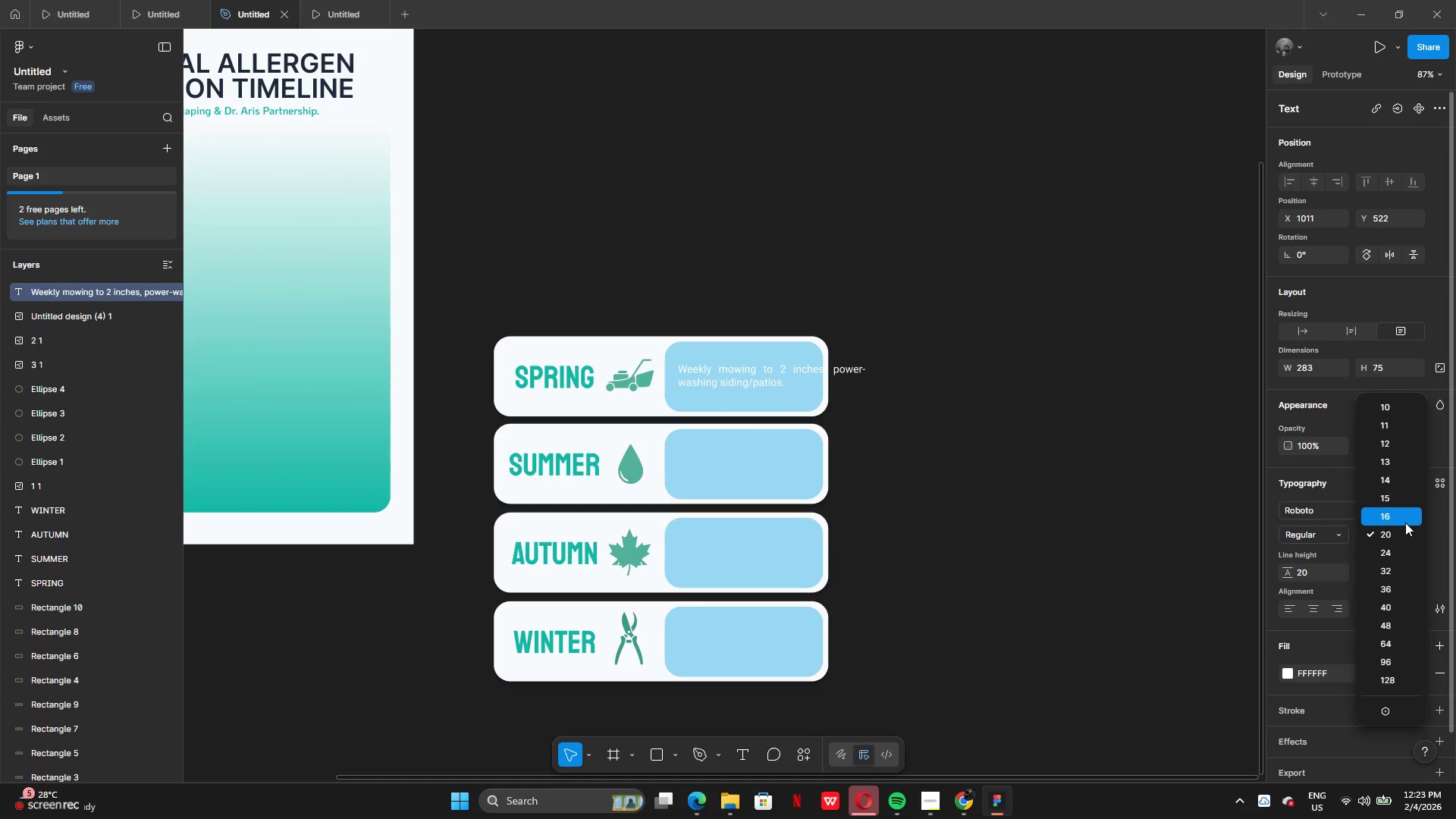 
left_click([1405, 522])
 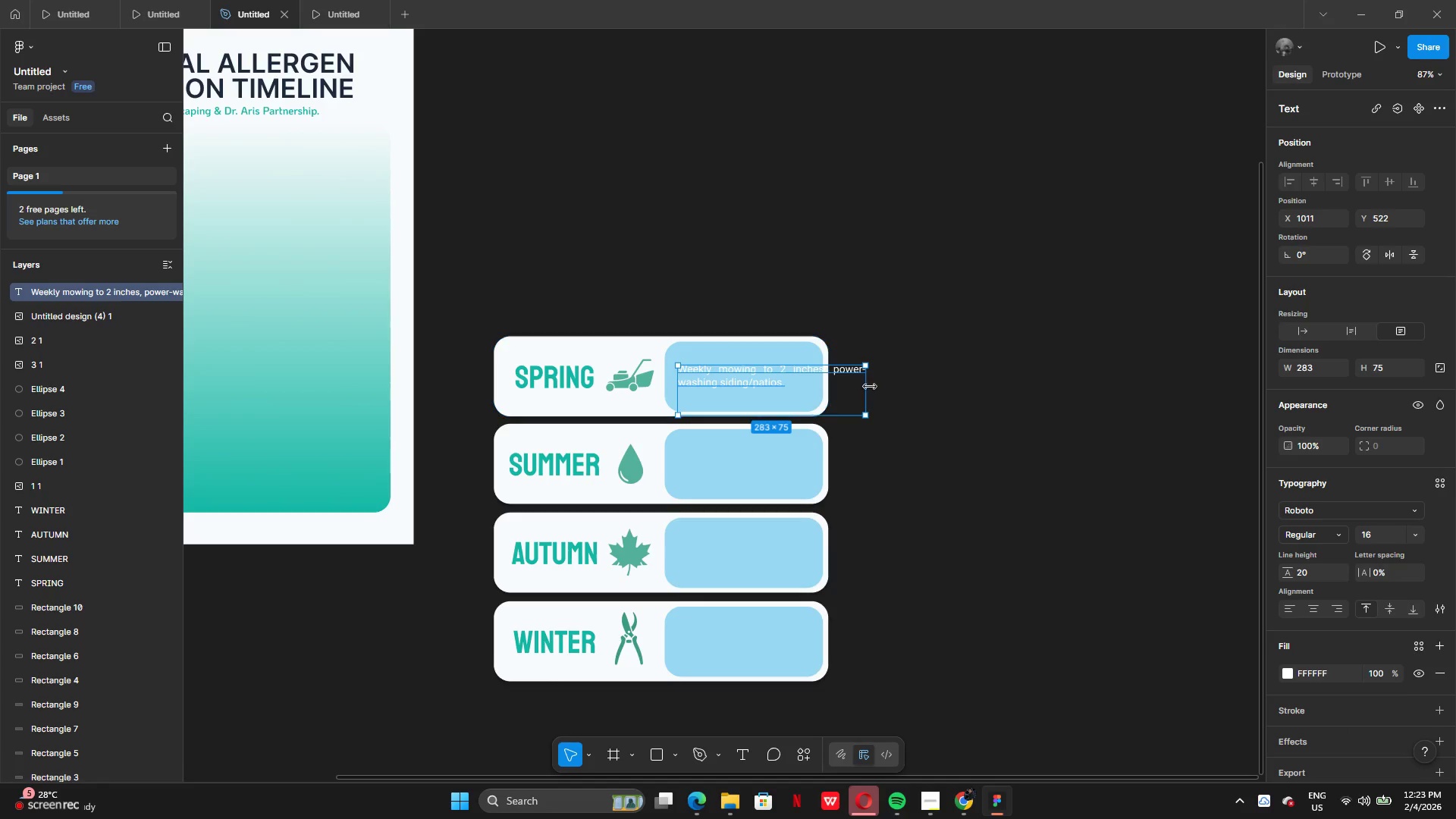 
left_click_drag(start_coordinate=[871, 388], to_coordinate=[828, 384])
 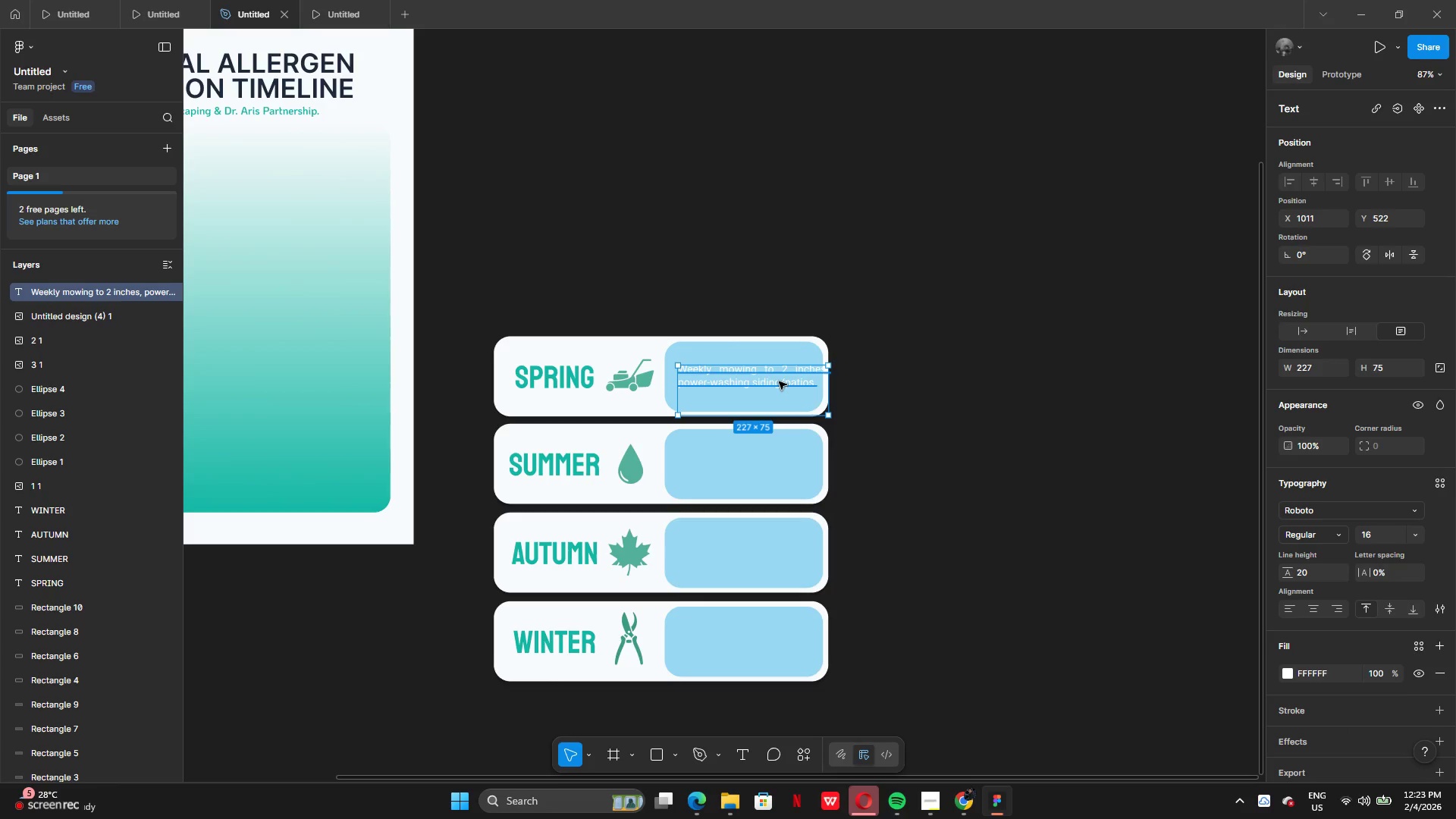 
left_click_drag(start_coordinate=[779, 381], to_coordinate=[774, 381])
 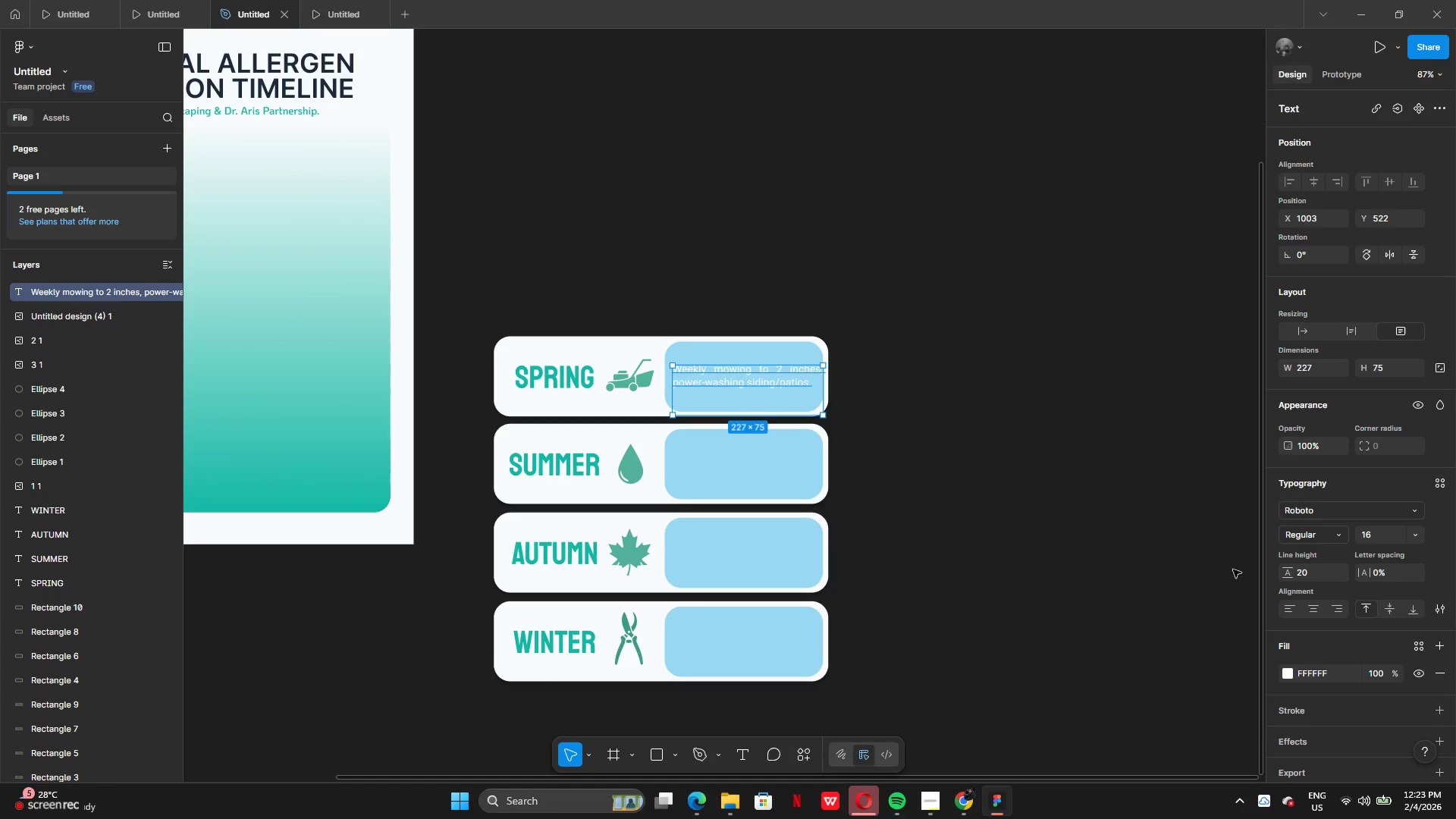 
left_click([1291, 667])
 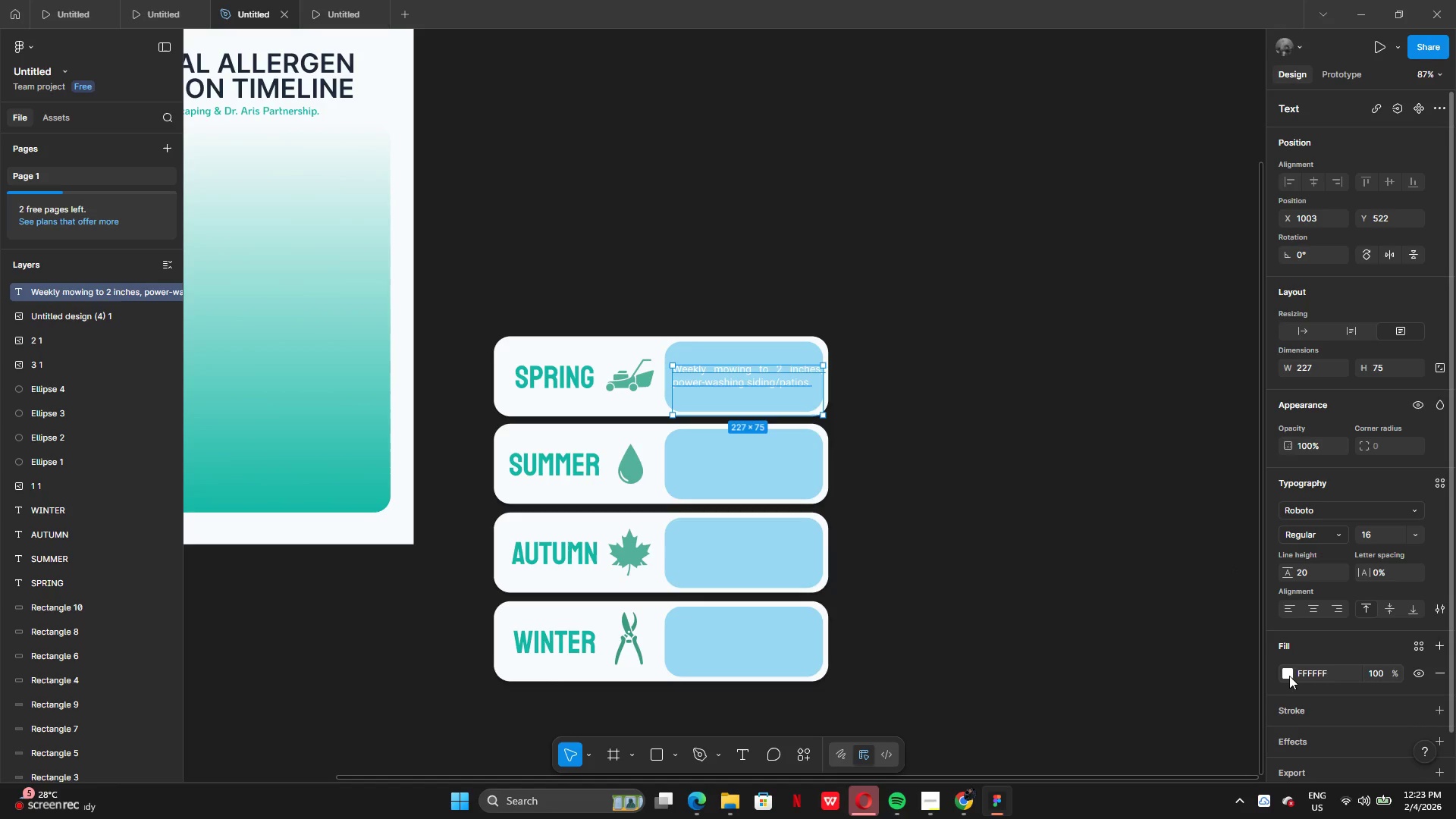 
left_click([1288, 673])
 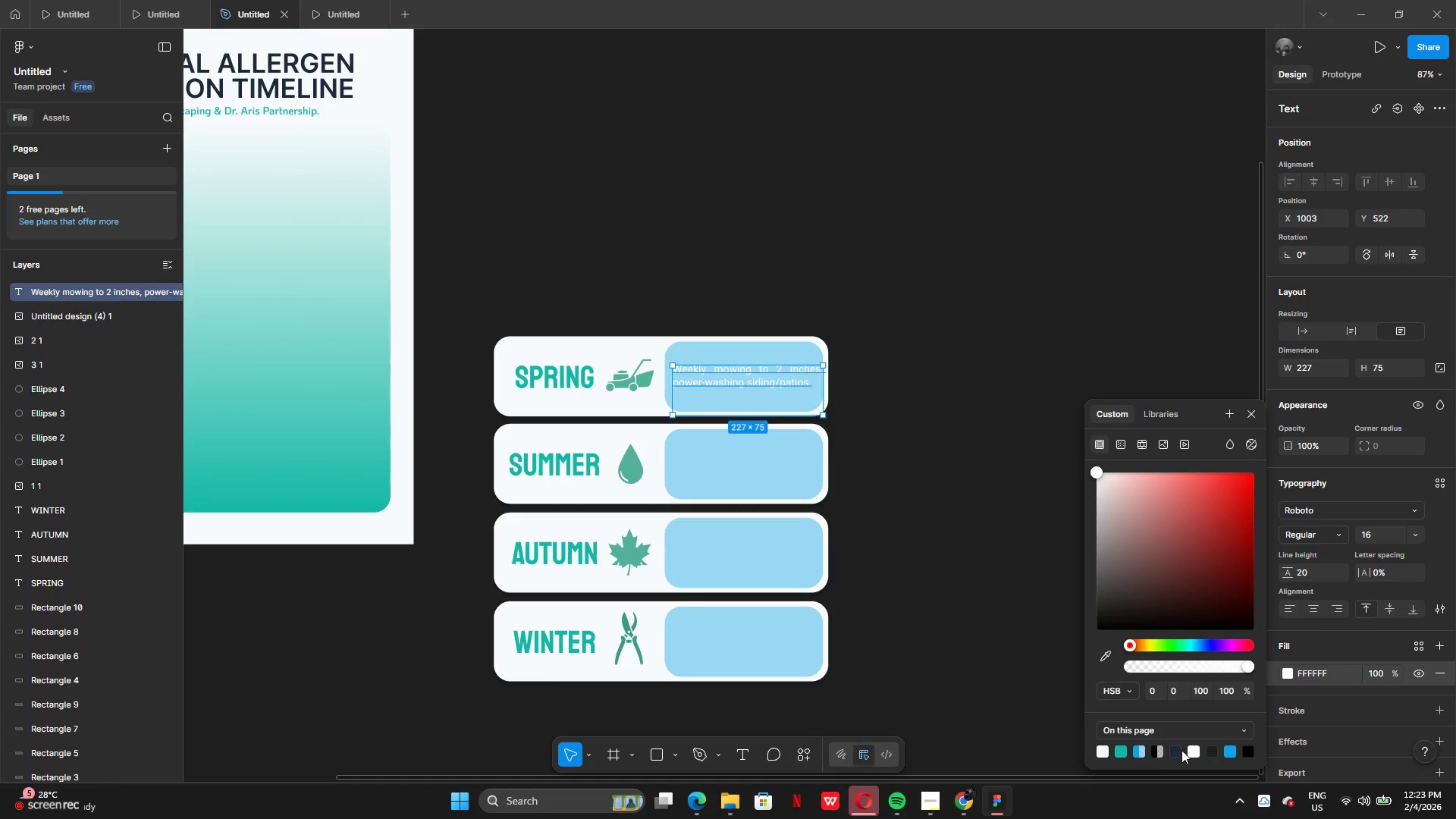 
left_click([1176, 750])
 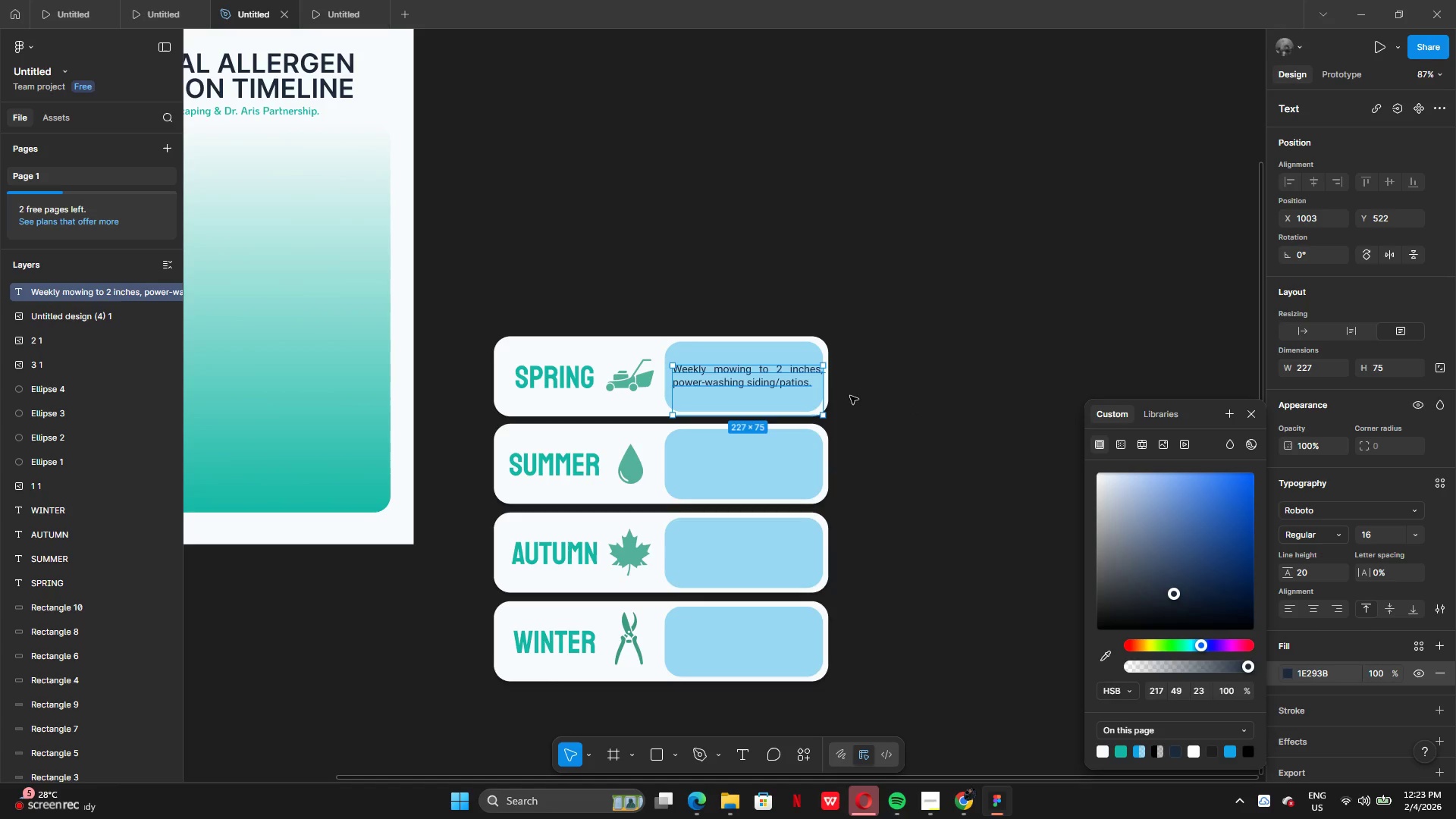 
left_click_drag(start_coordinate=[823, 381], to_coordinate=[814, 376])
 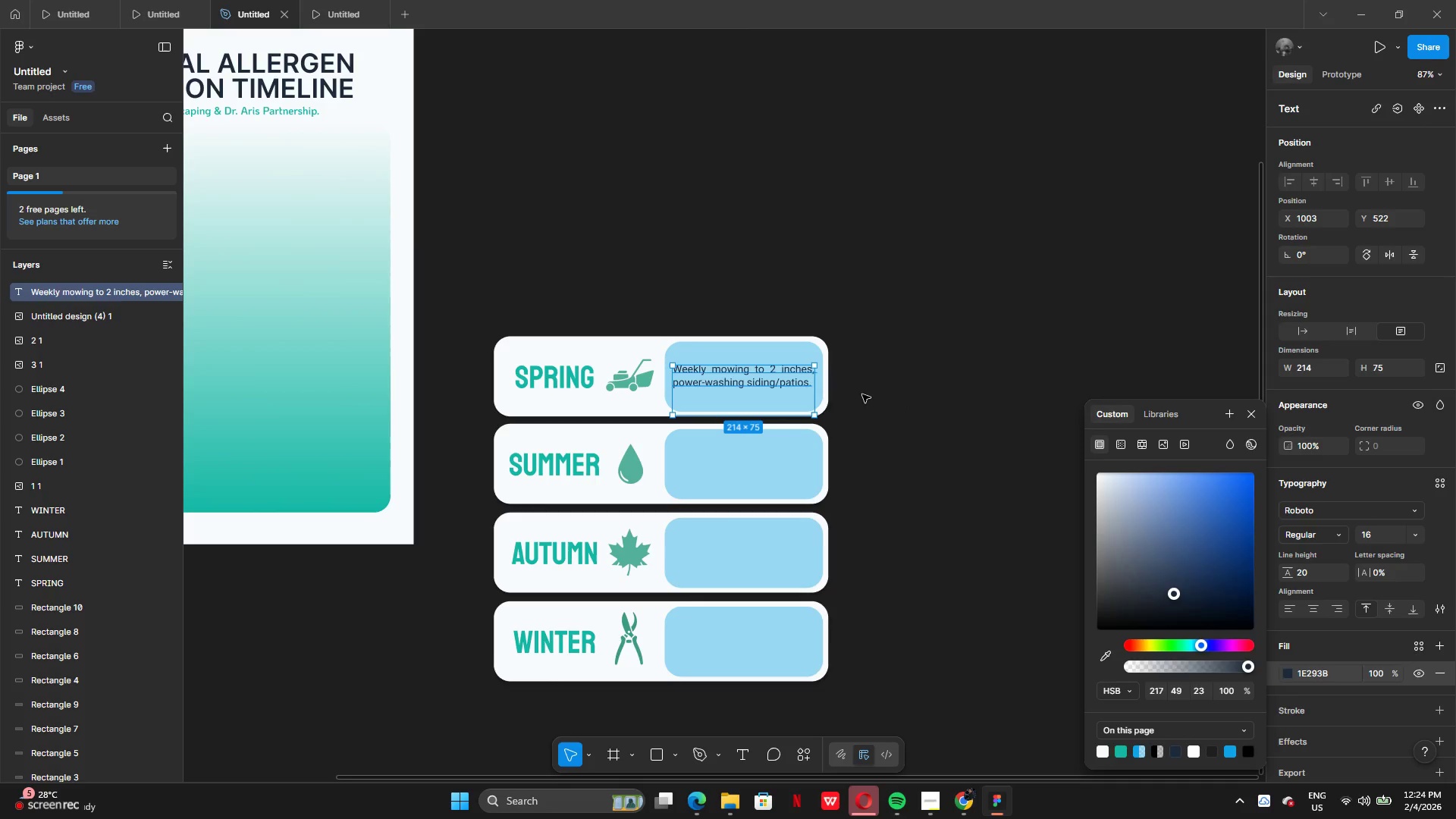 
left_click([863, 394])
 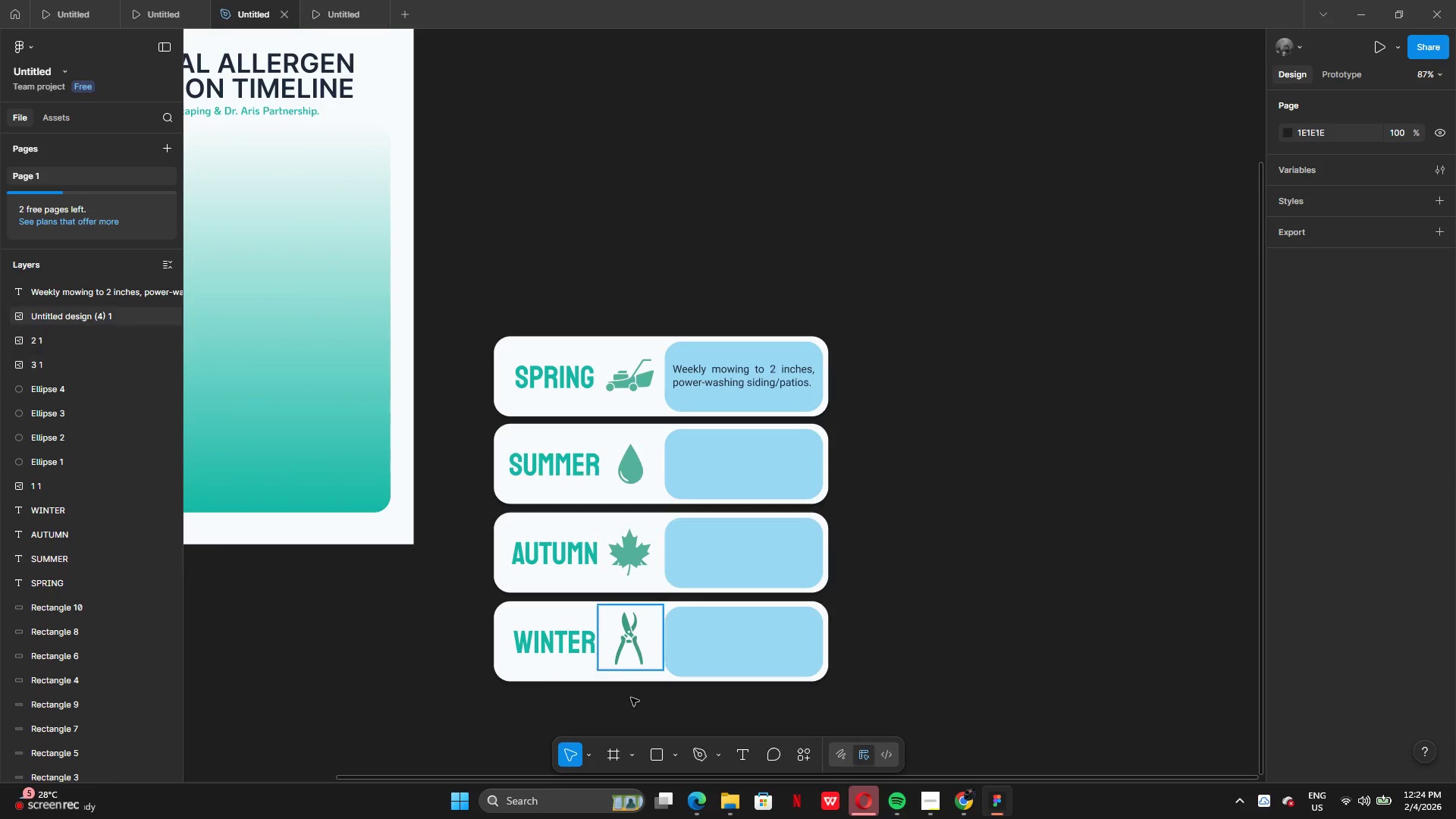 
left_click([993, 802])